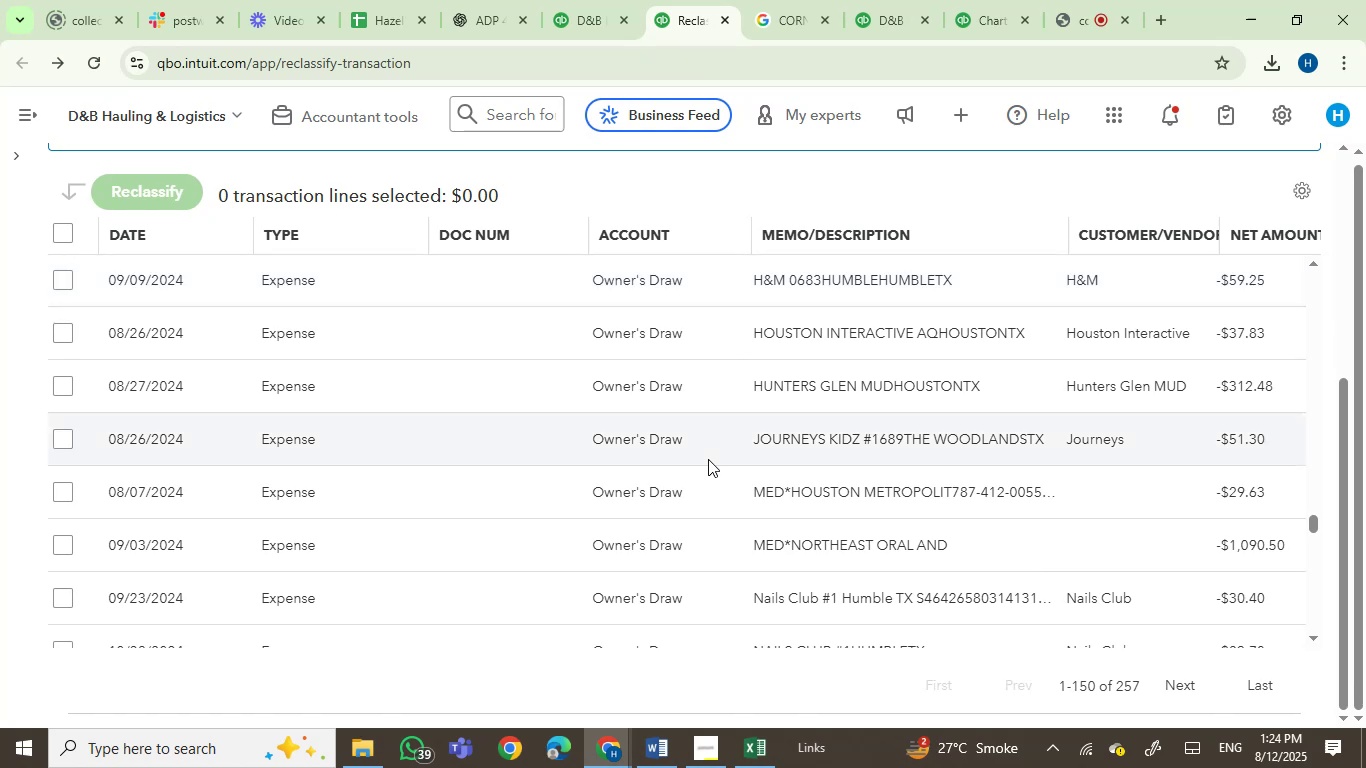 
scroll: coordinate [708, 459], scroll_direction: none, amount: 0.0
 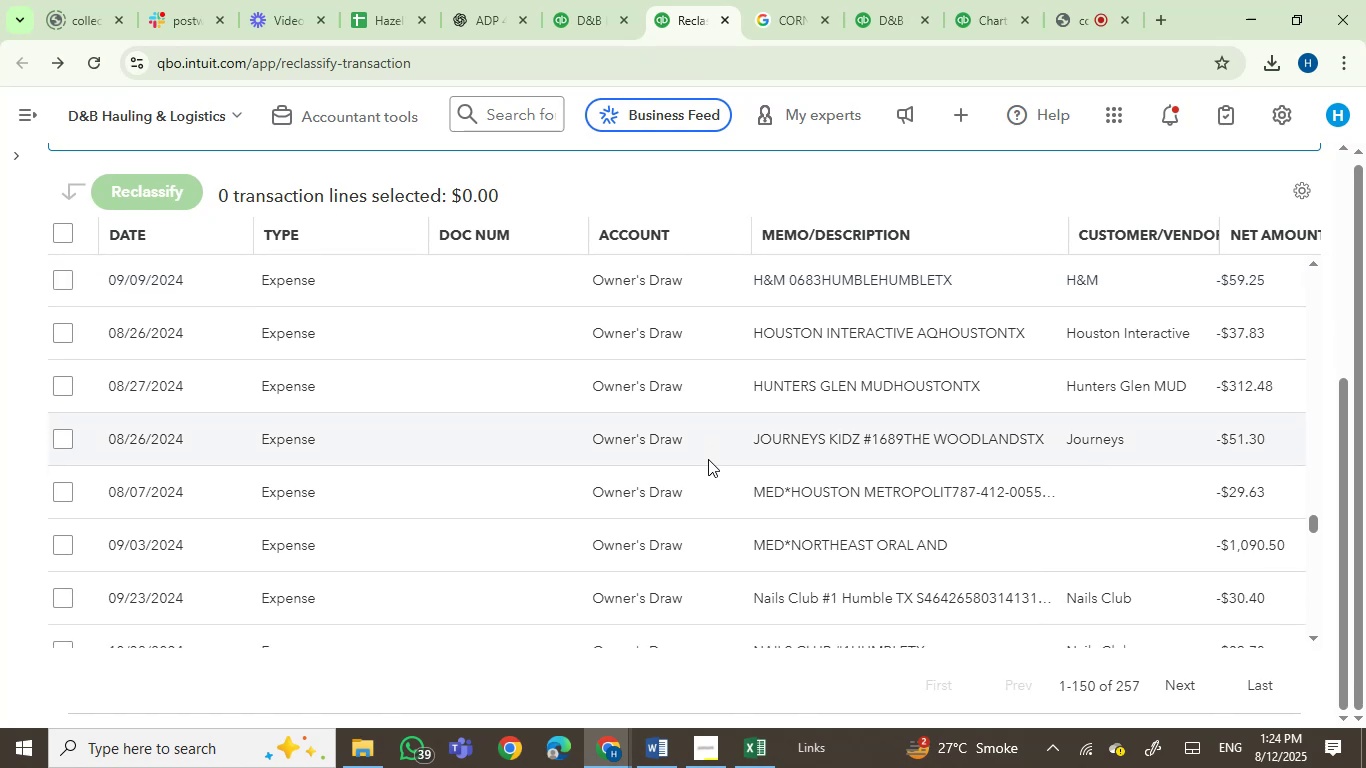 
scroll: coordinate [995, 596], scroll_direction: down, amount: 9.0
 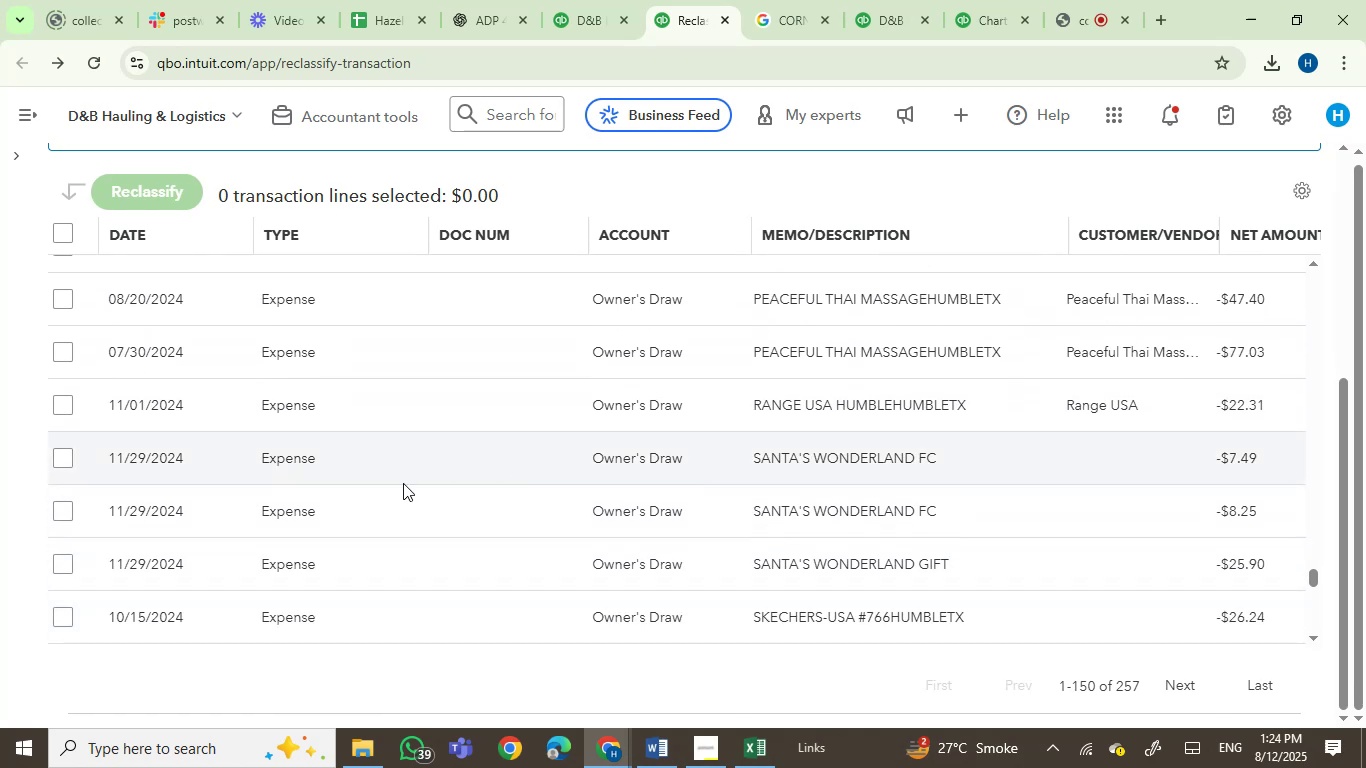 
scroll: coordinate [1158, 577], scroll_direction: down, amount: 8.0
 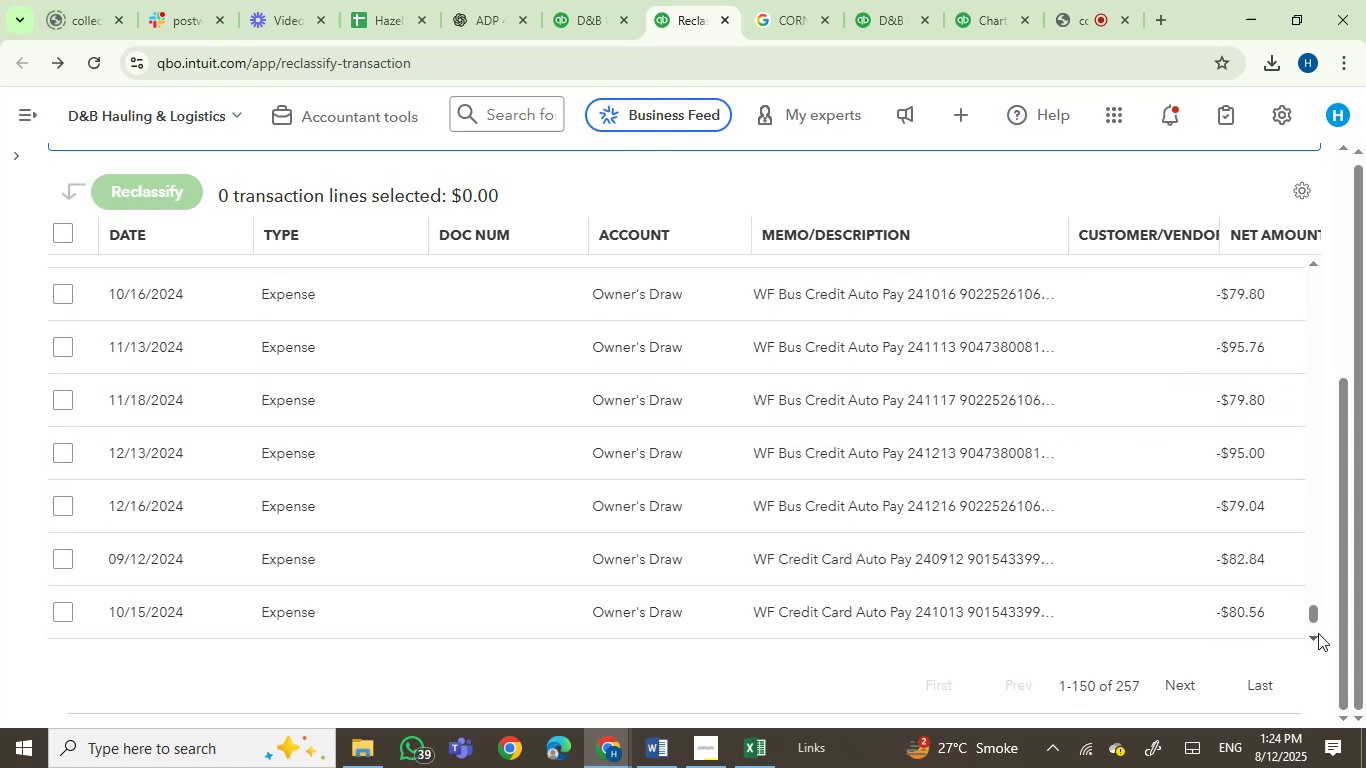 
double_click([1316, 634])
 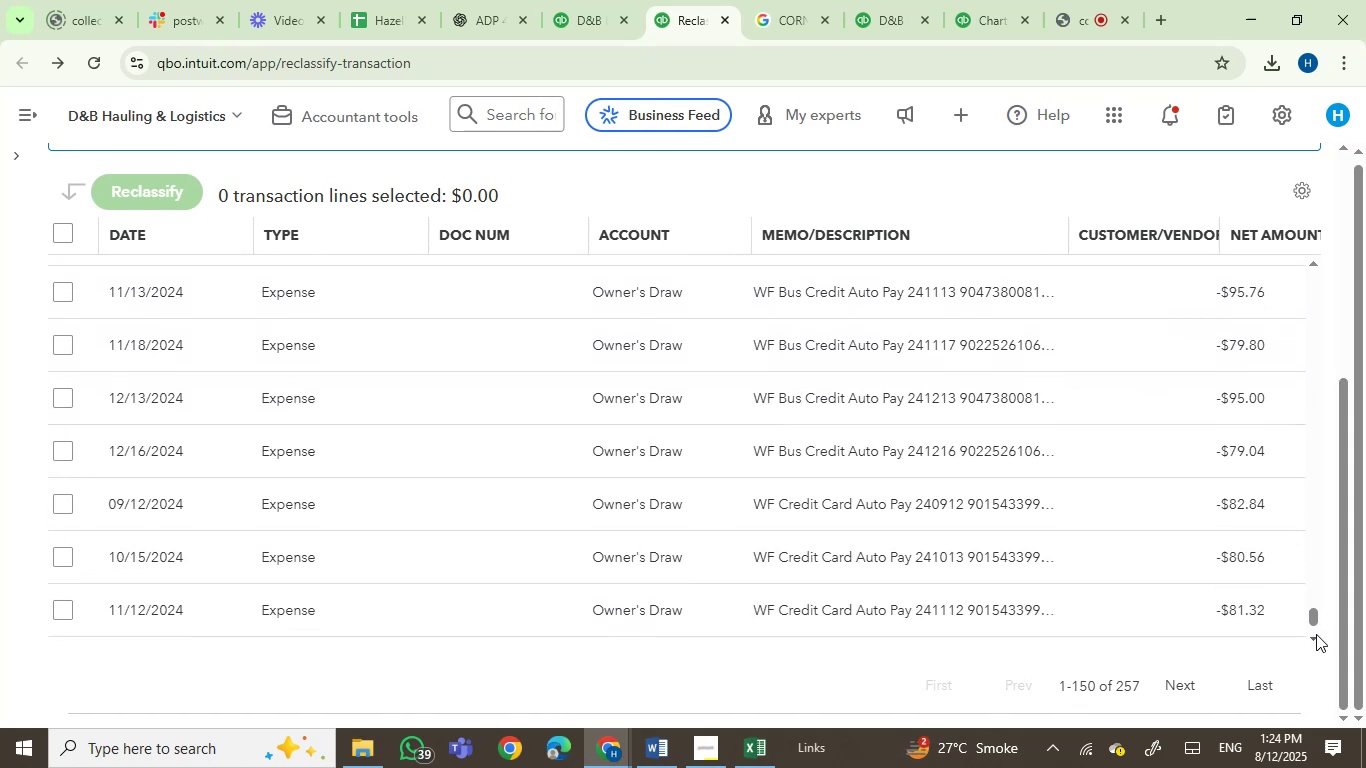 
triple_click([1316, 634])
 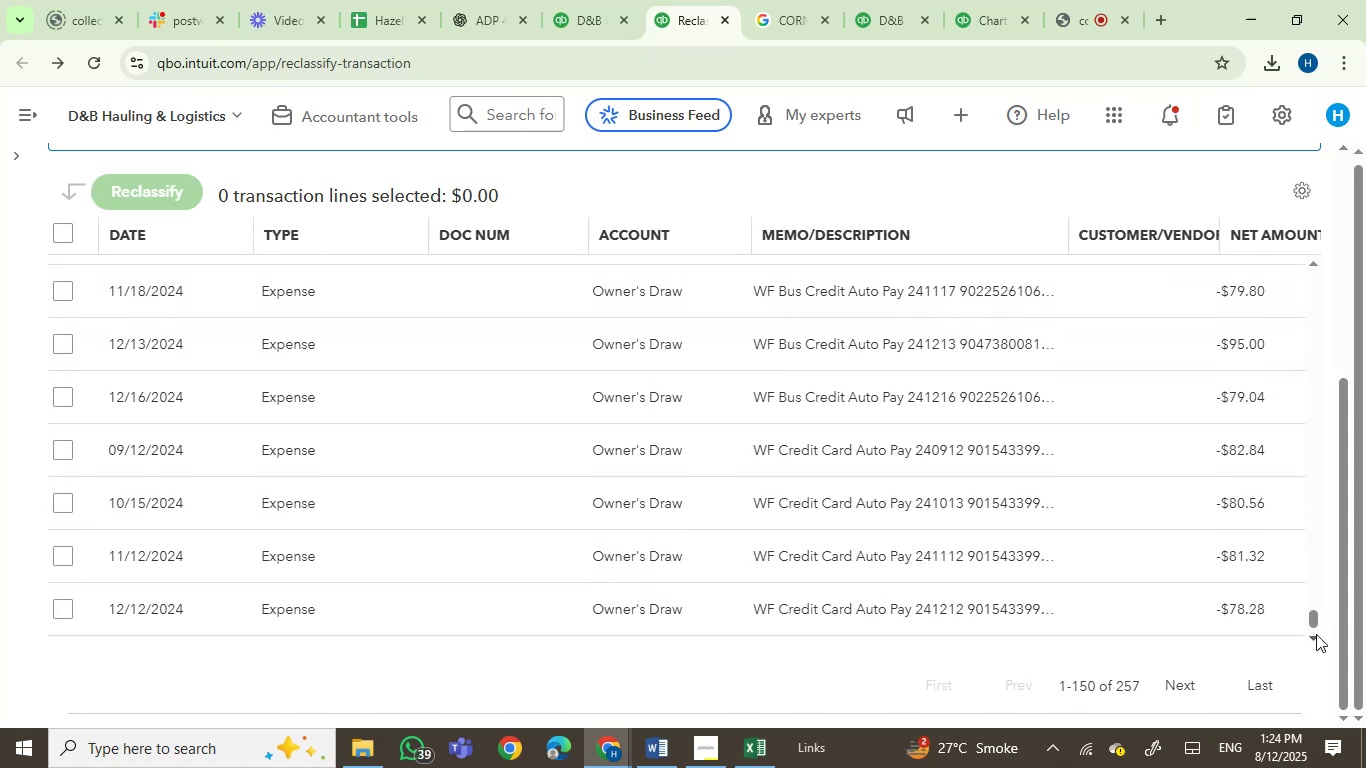 
triple_click([1316, 634])
 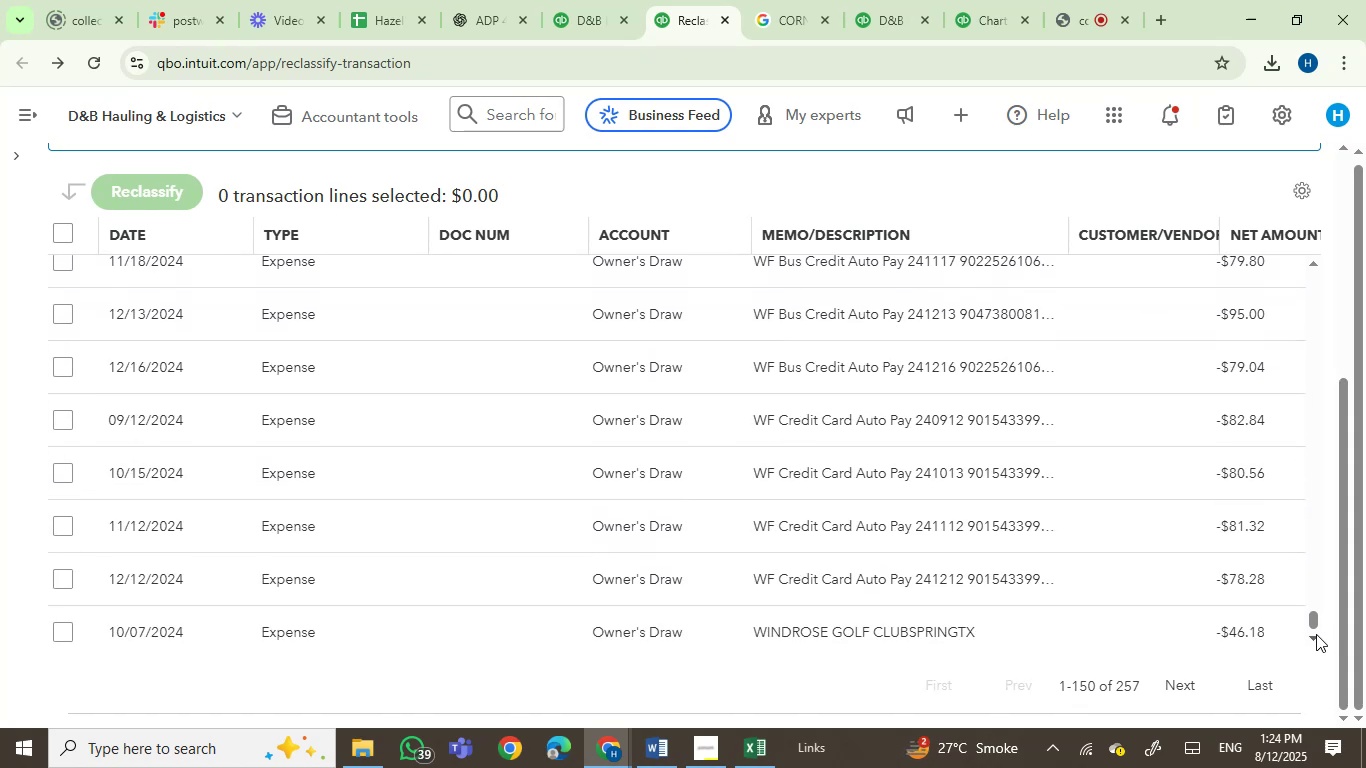 
triple_click([1316, 634])
 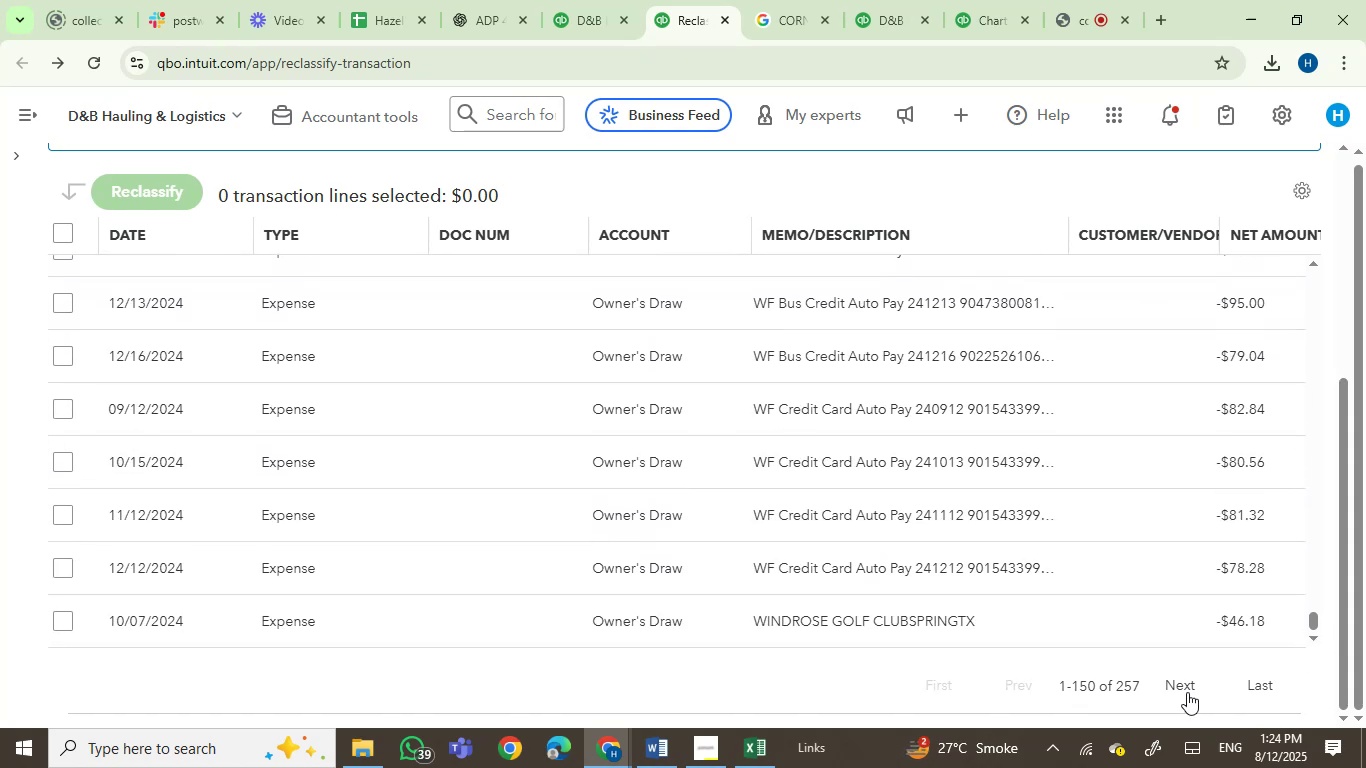 
left_click([1187, 690])
 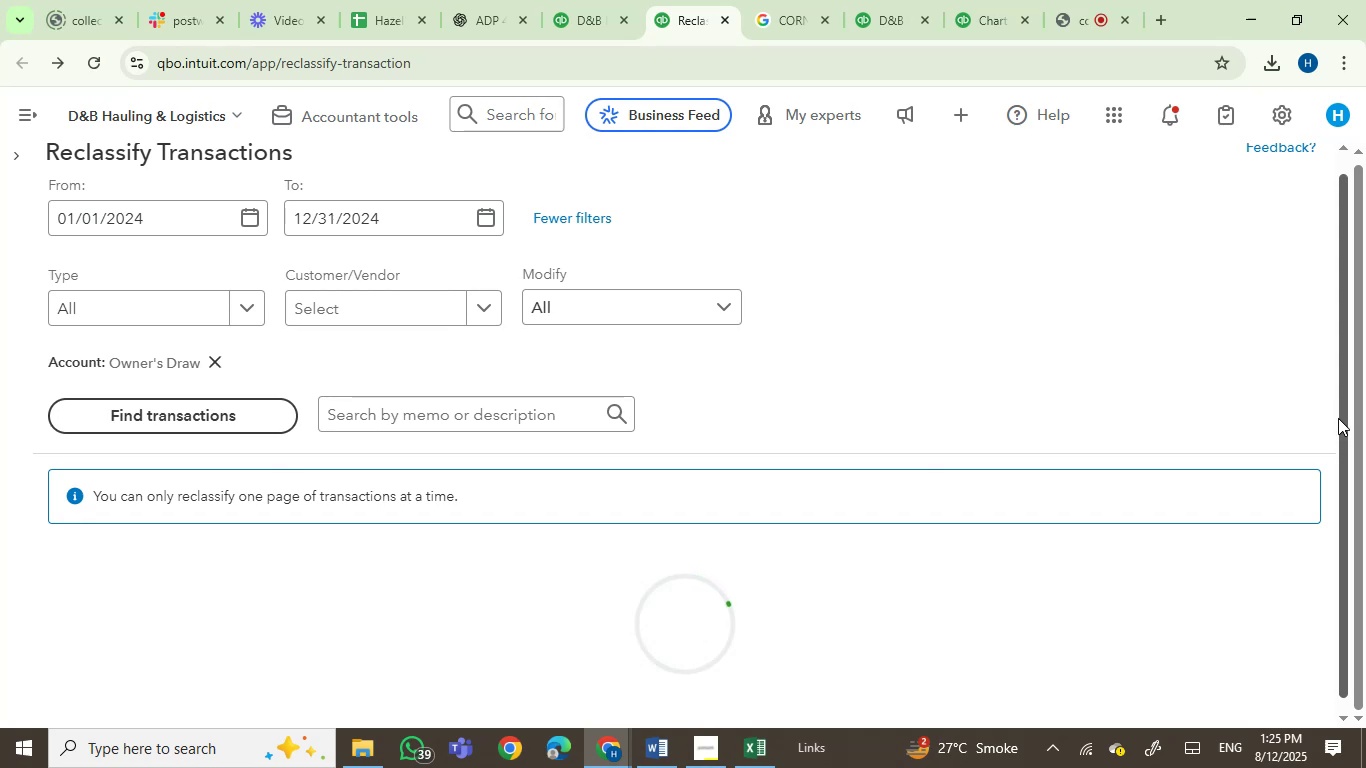 
wait(5.09)
 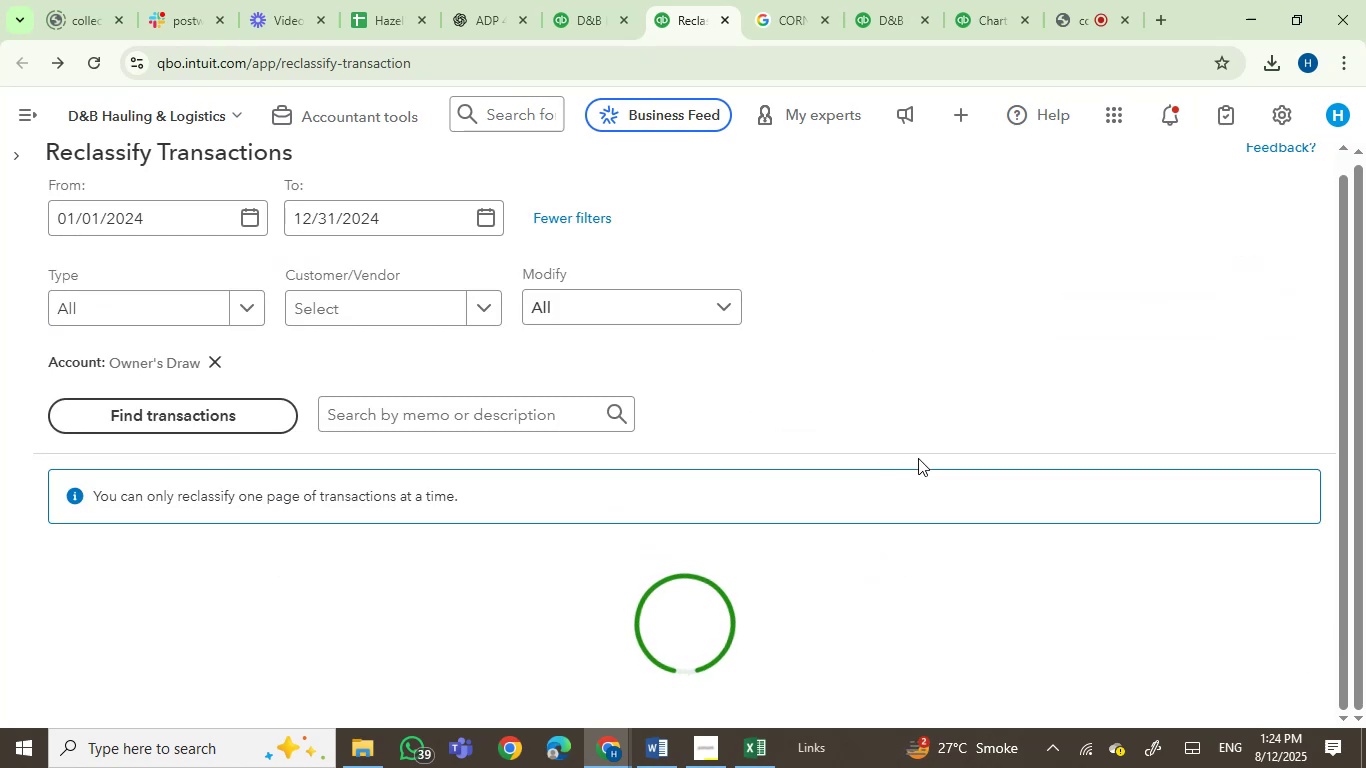 
left_click_drag(start_coordinate=[1341, 409], to_coordinate=[1343, 473])
 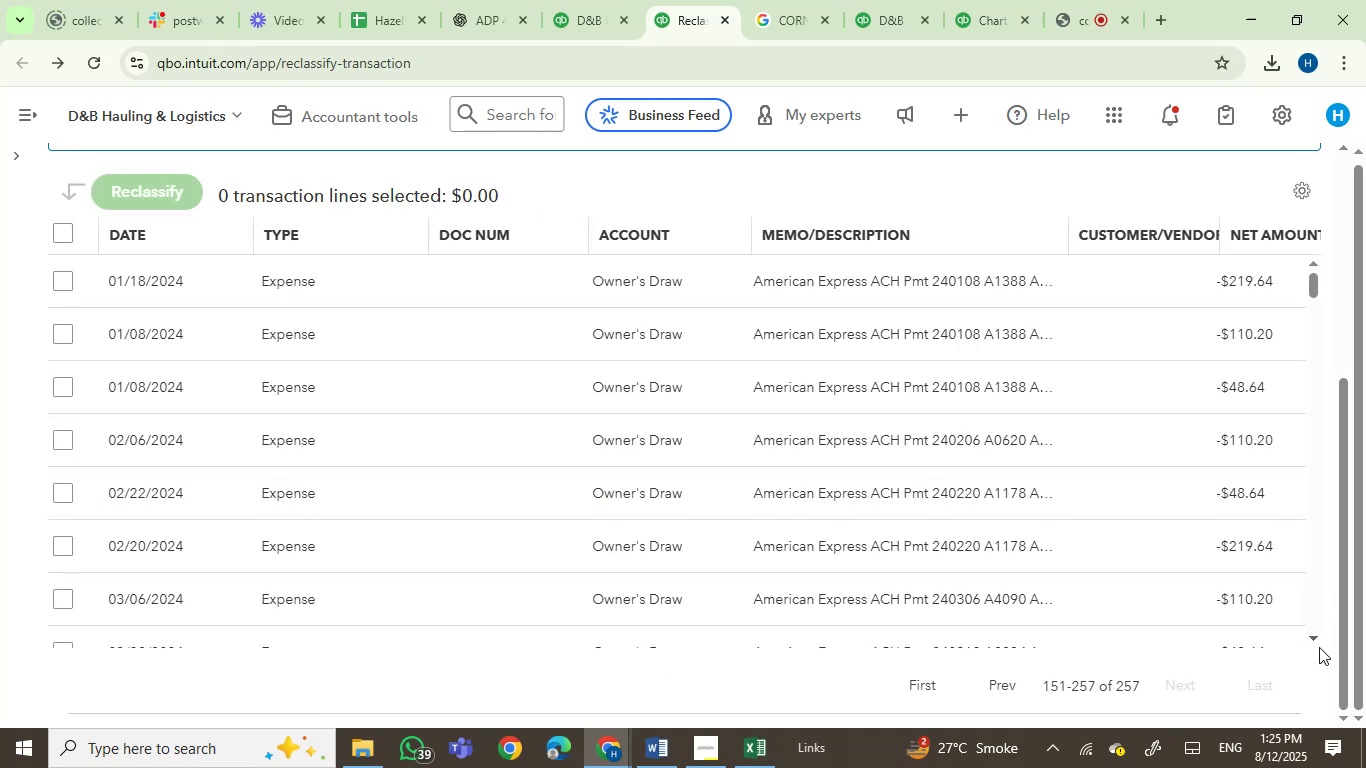 
double_click([1317, 637])
 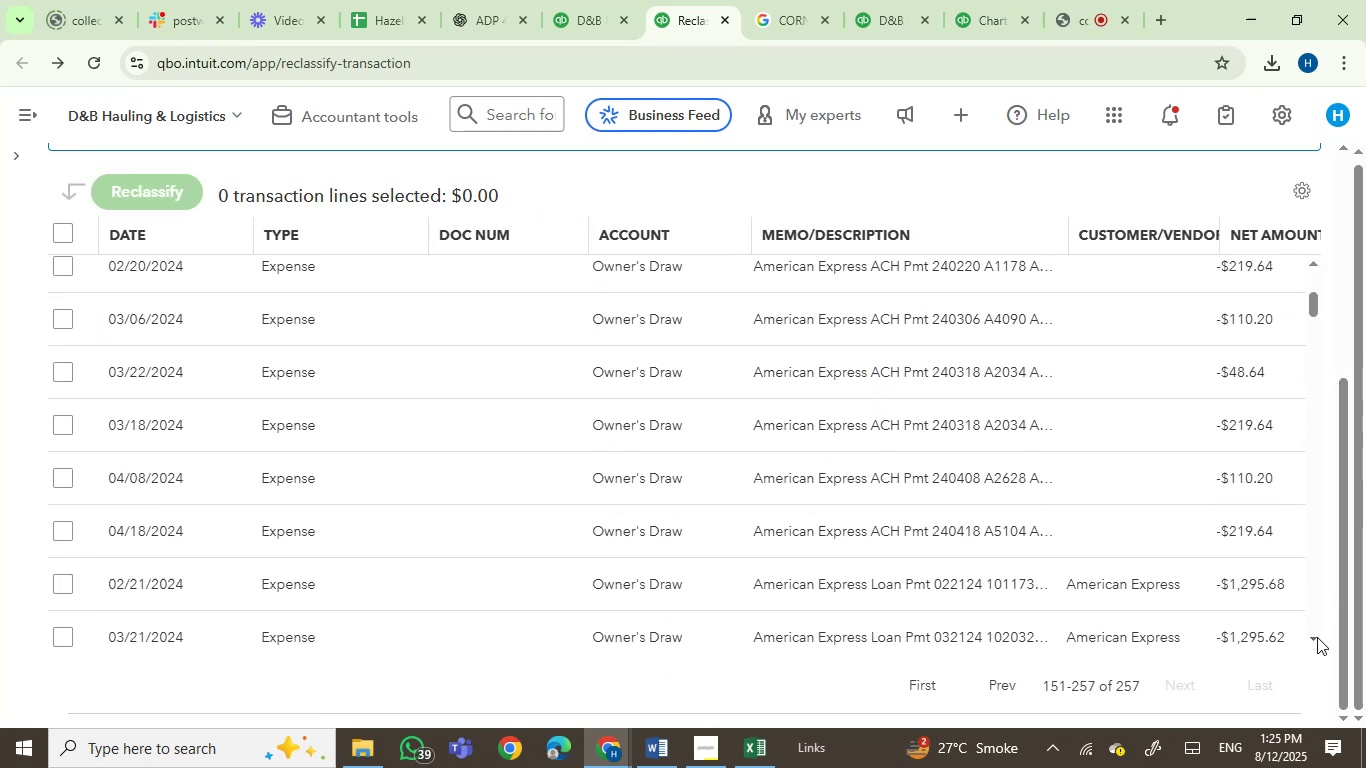 
triple_click([1317, 637])
 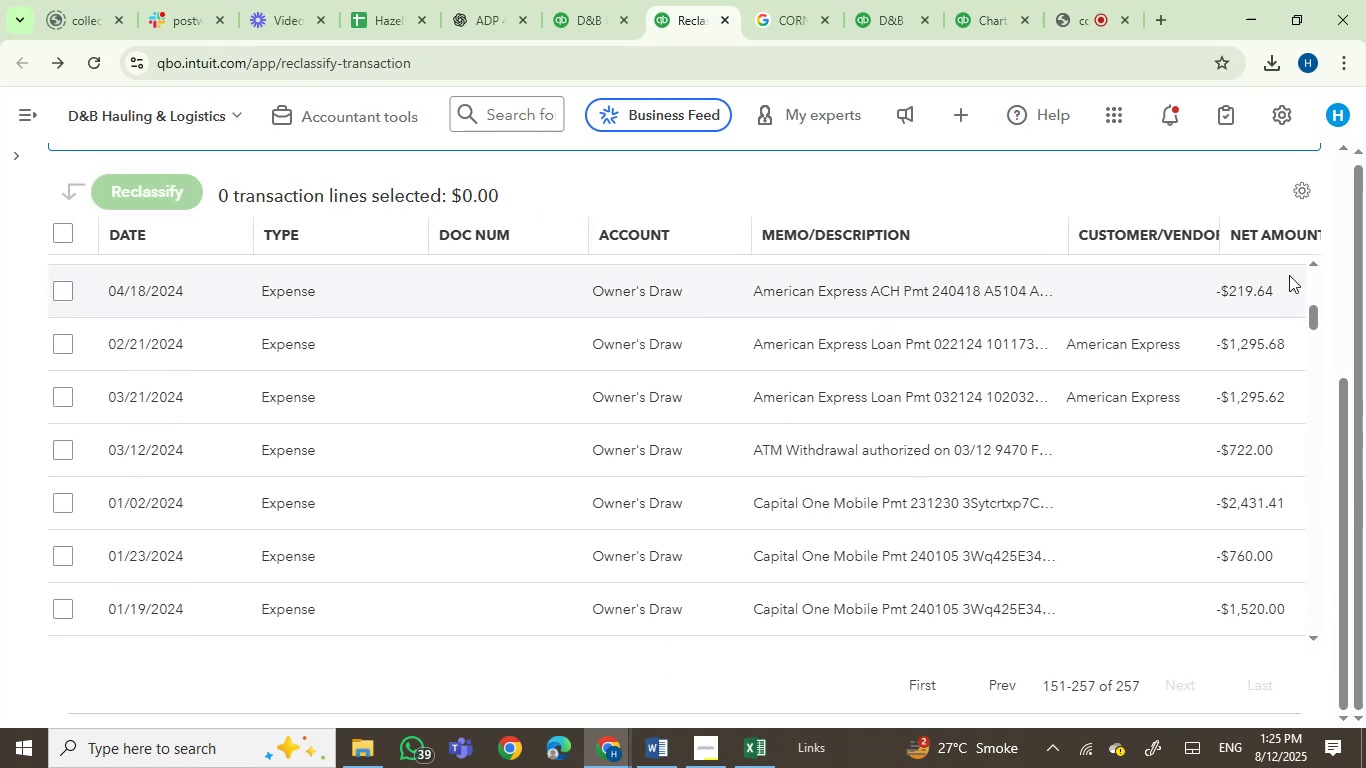 
left_click([1317, 265])
 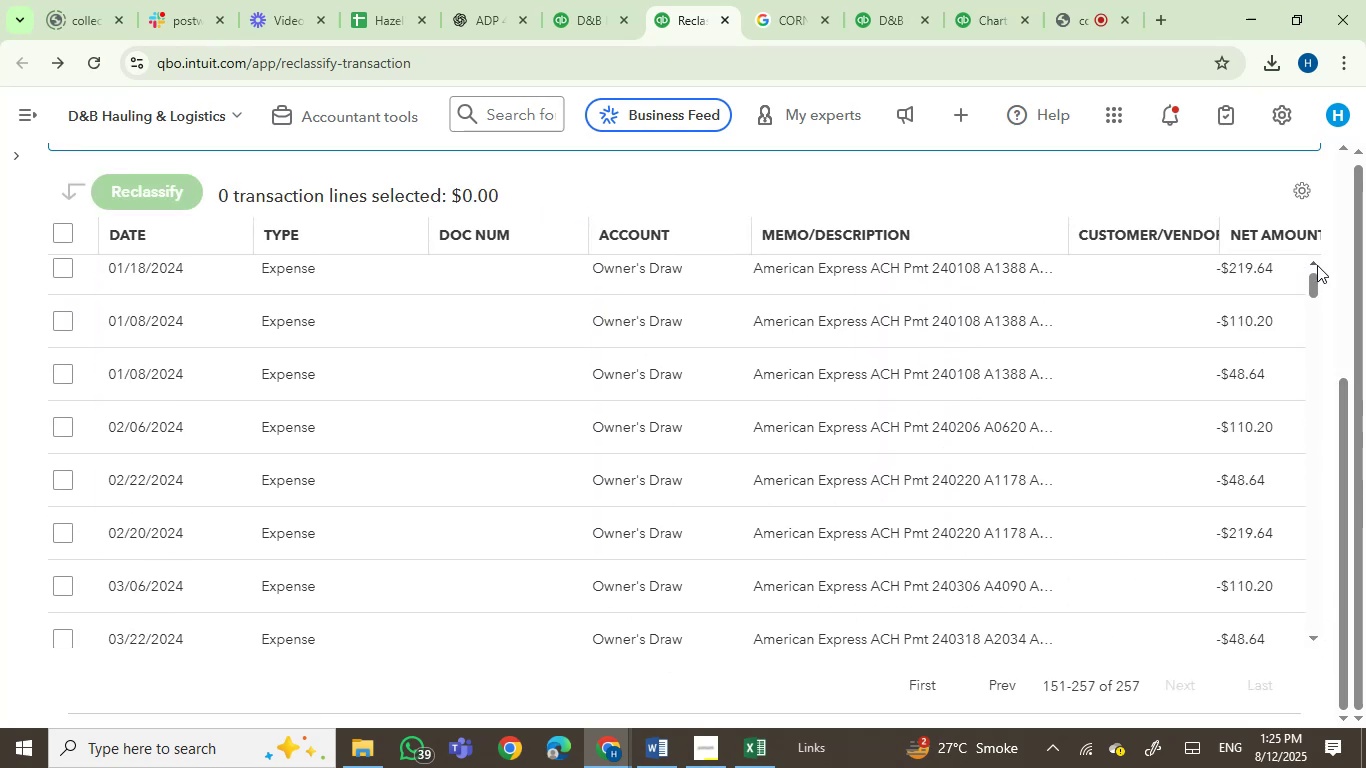 
double_click([1317, 265])
 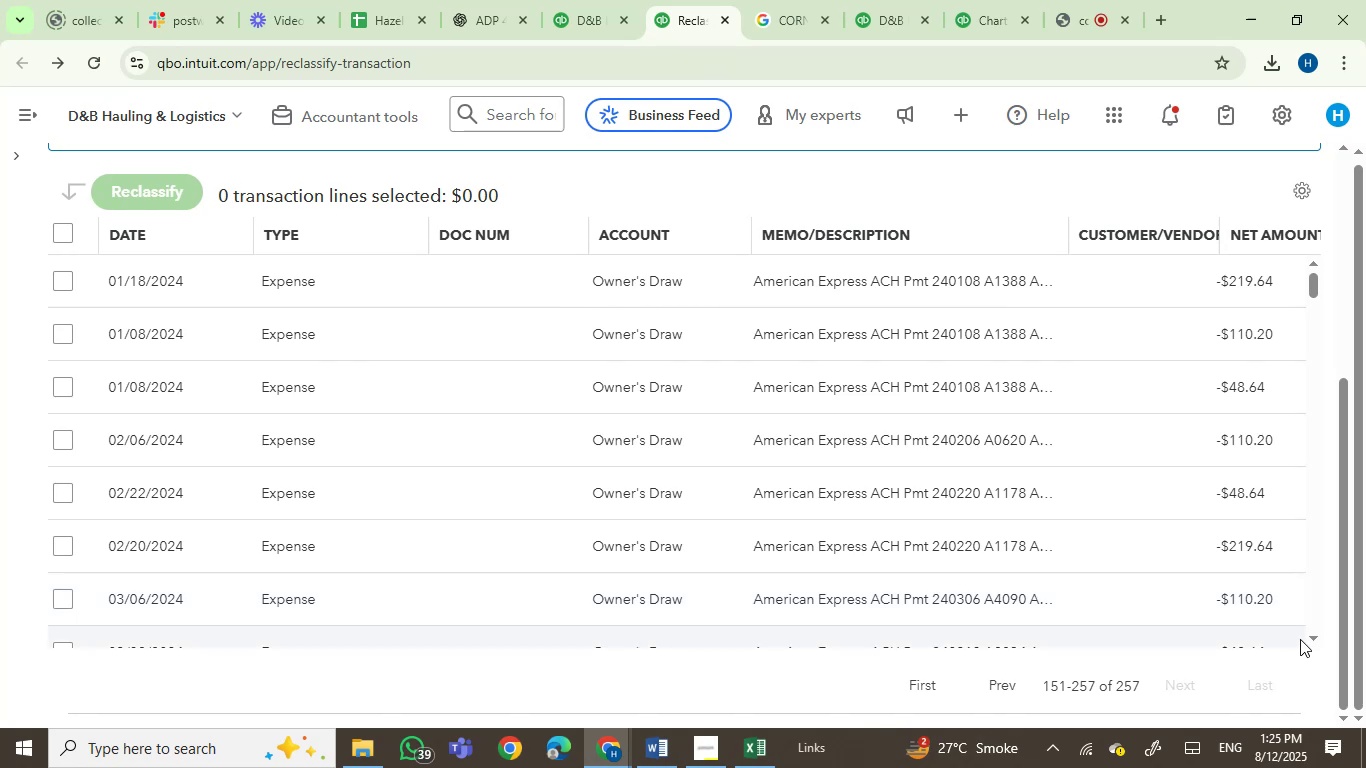 
double_click([1311, 635])
 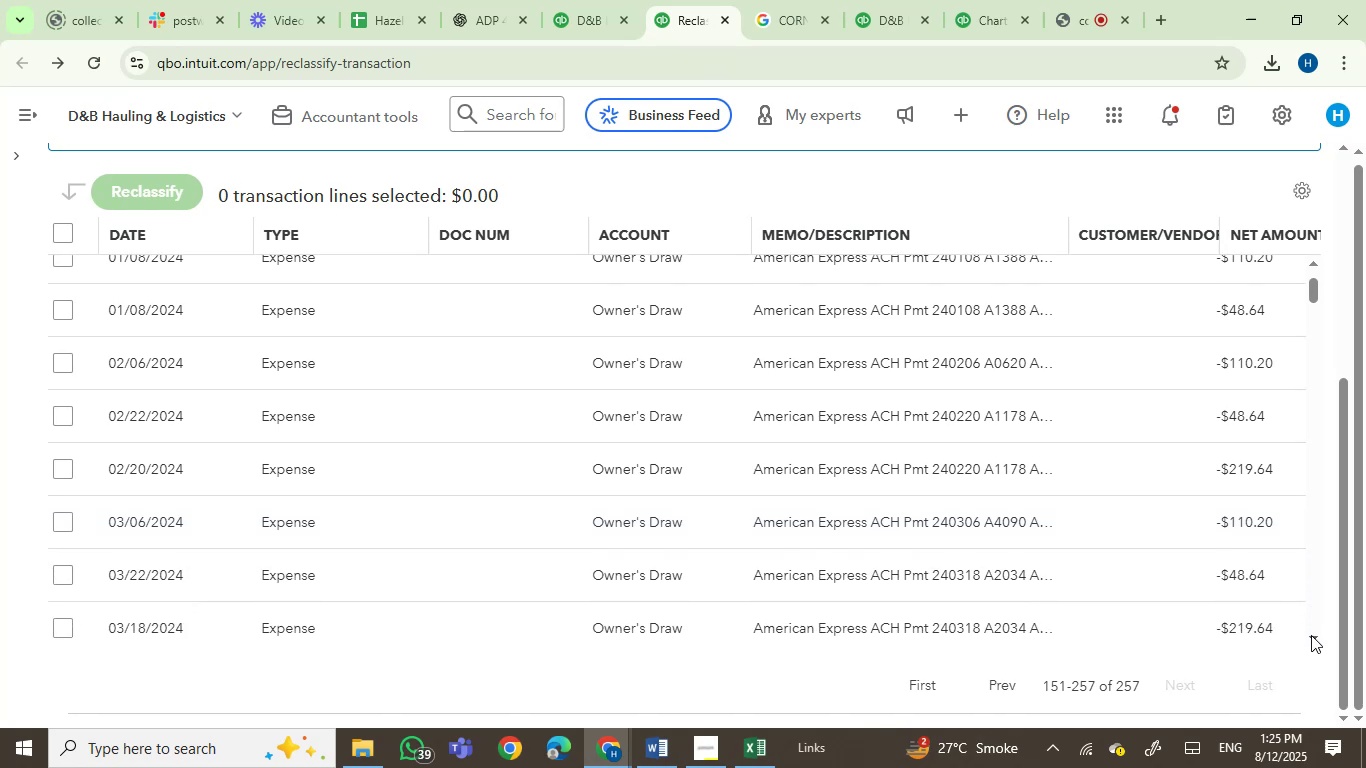 
triple_click([1311, 635])
 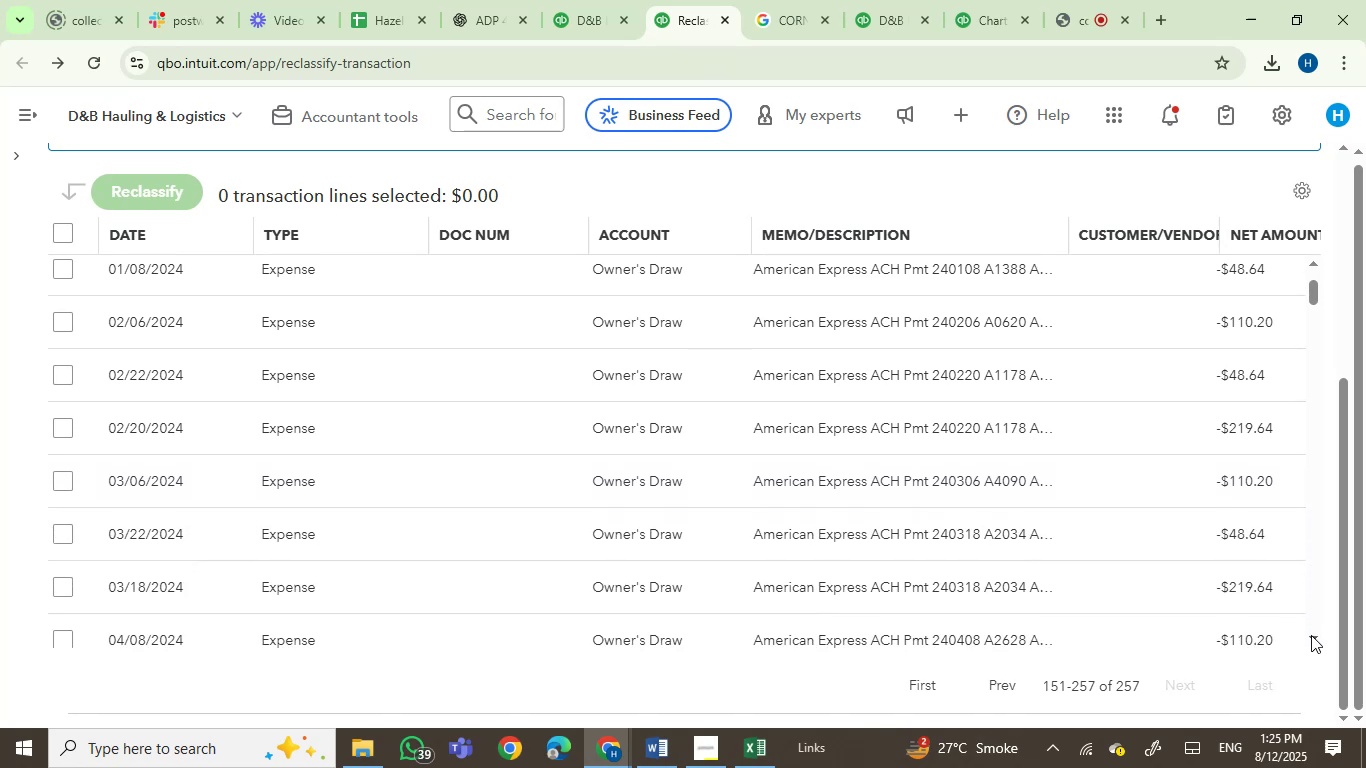 
triple_click([1311, 635])
 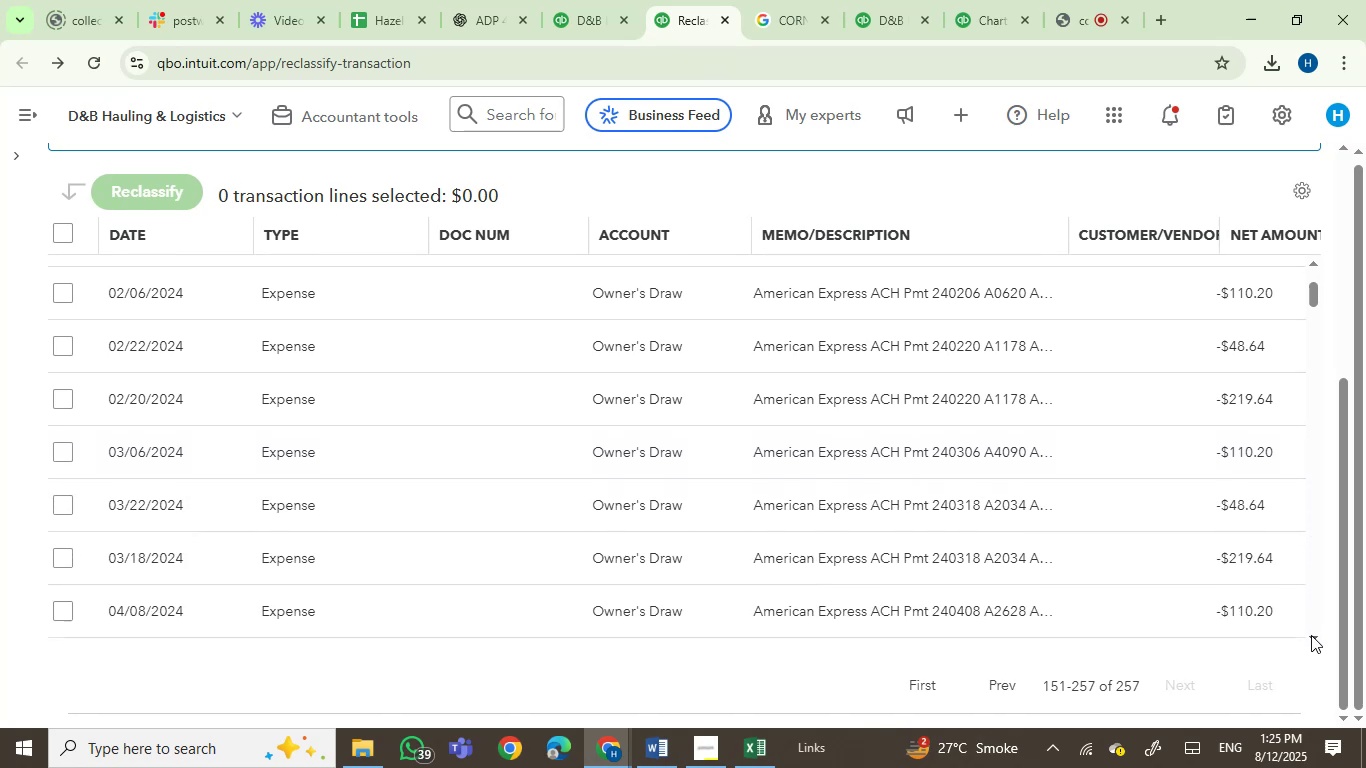 
triple_click([1311, 635])
 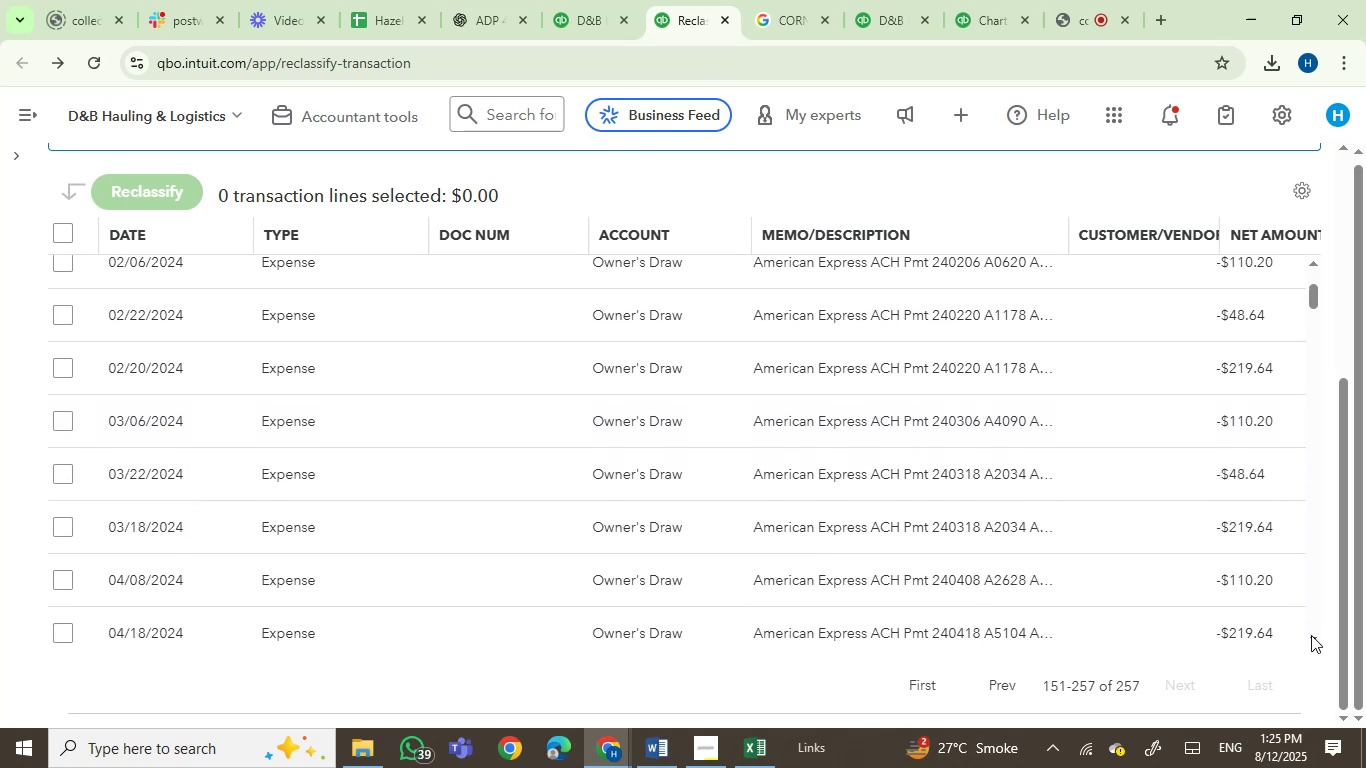 
triple_click([1311, 635])
 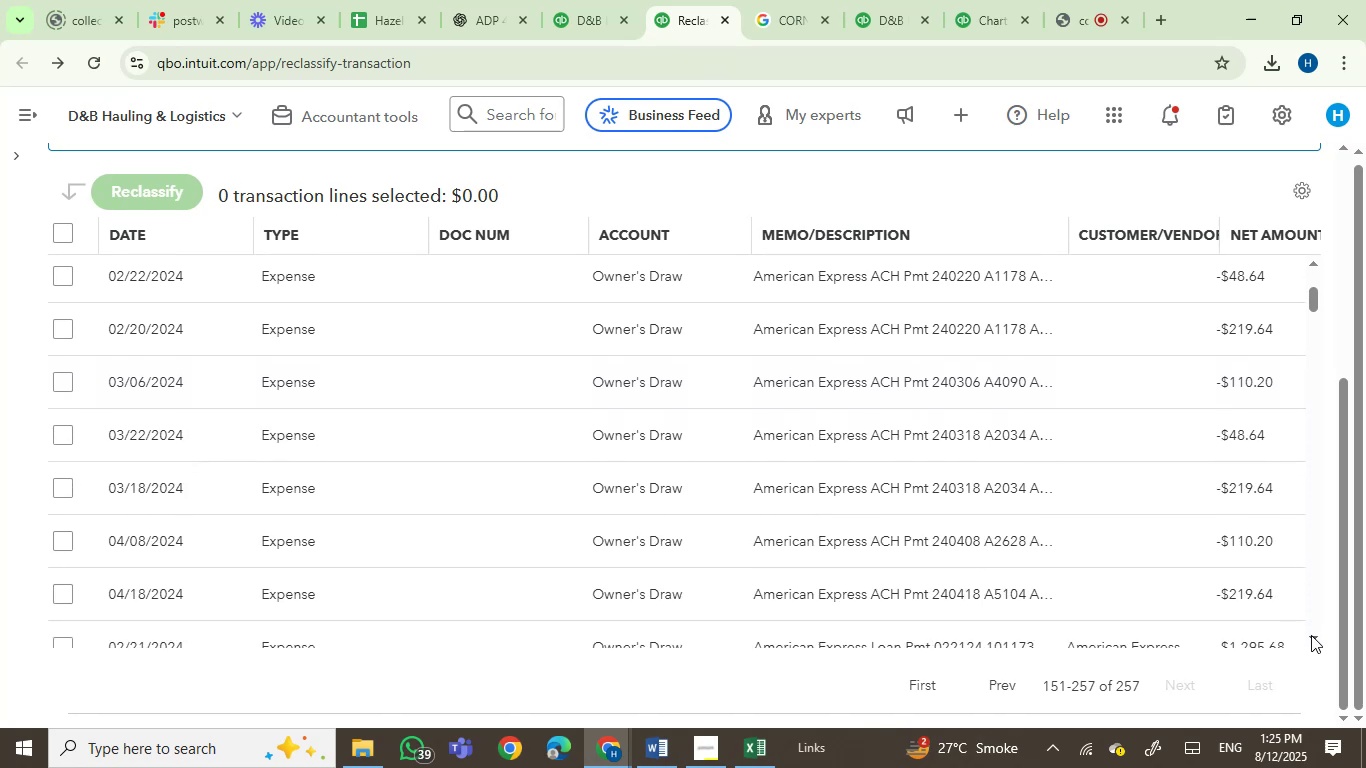 
triple_click([1311, 635])
 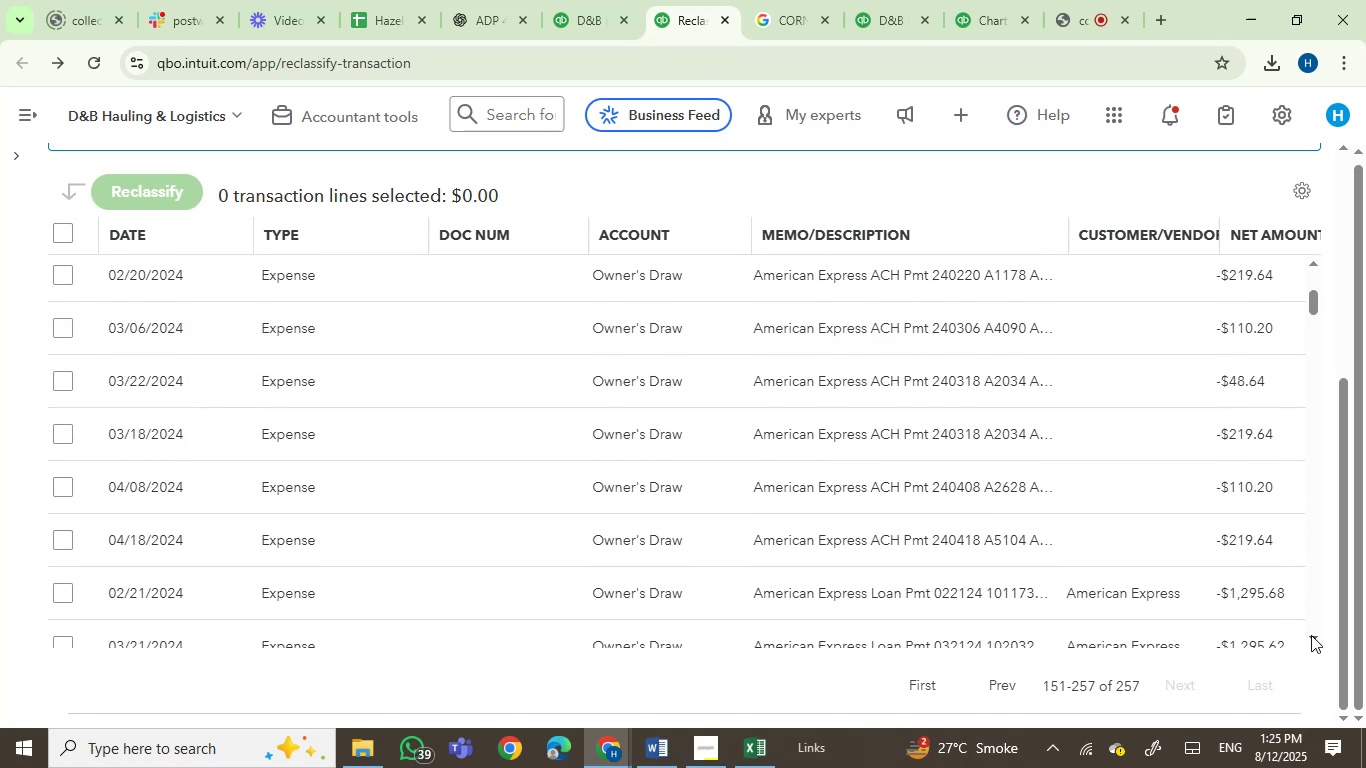 
triple_click([1311, 635])
 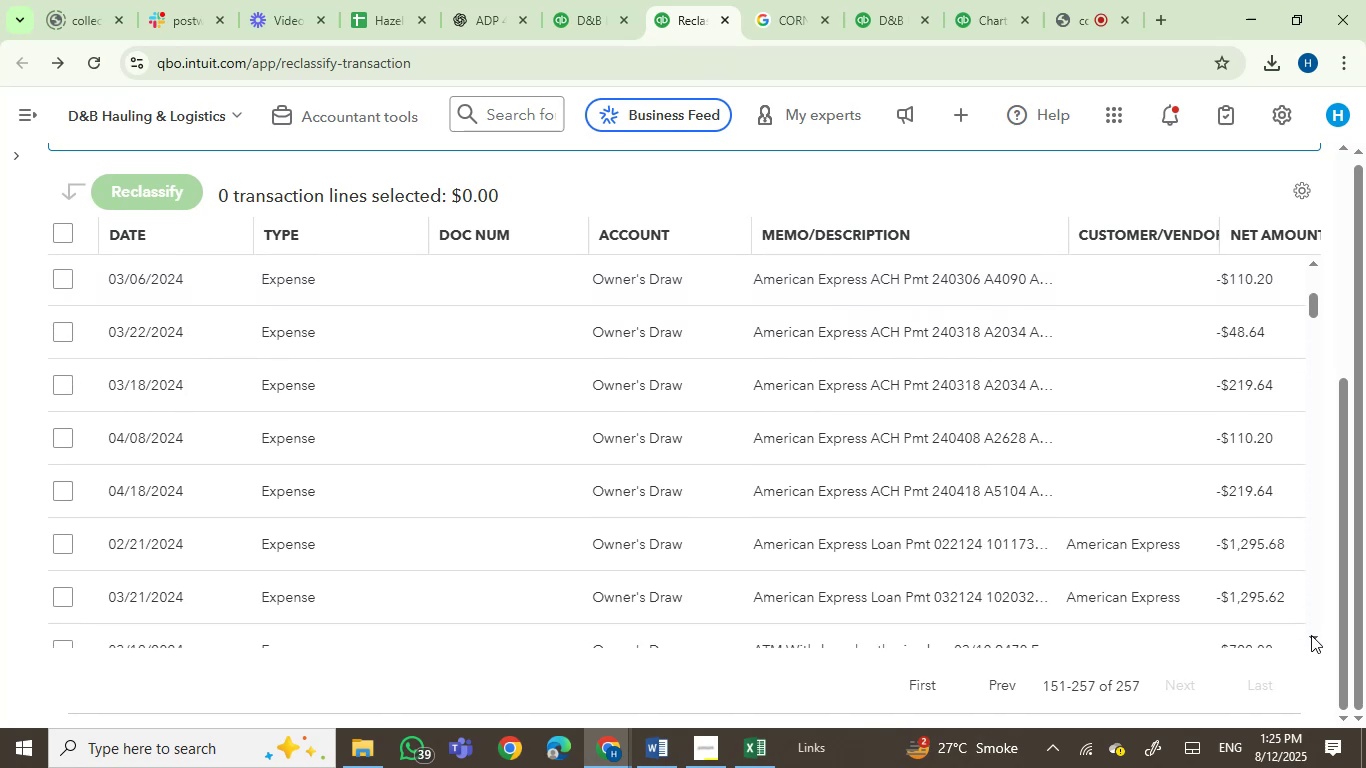 
triple_click([1311, 635])
 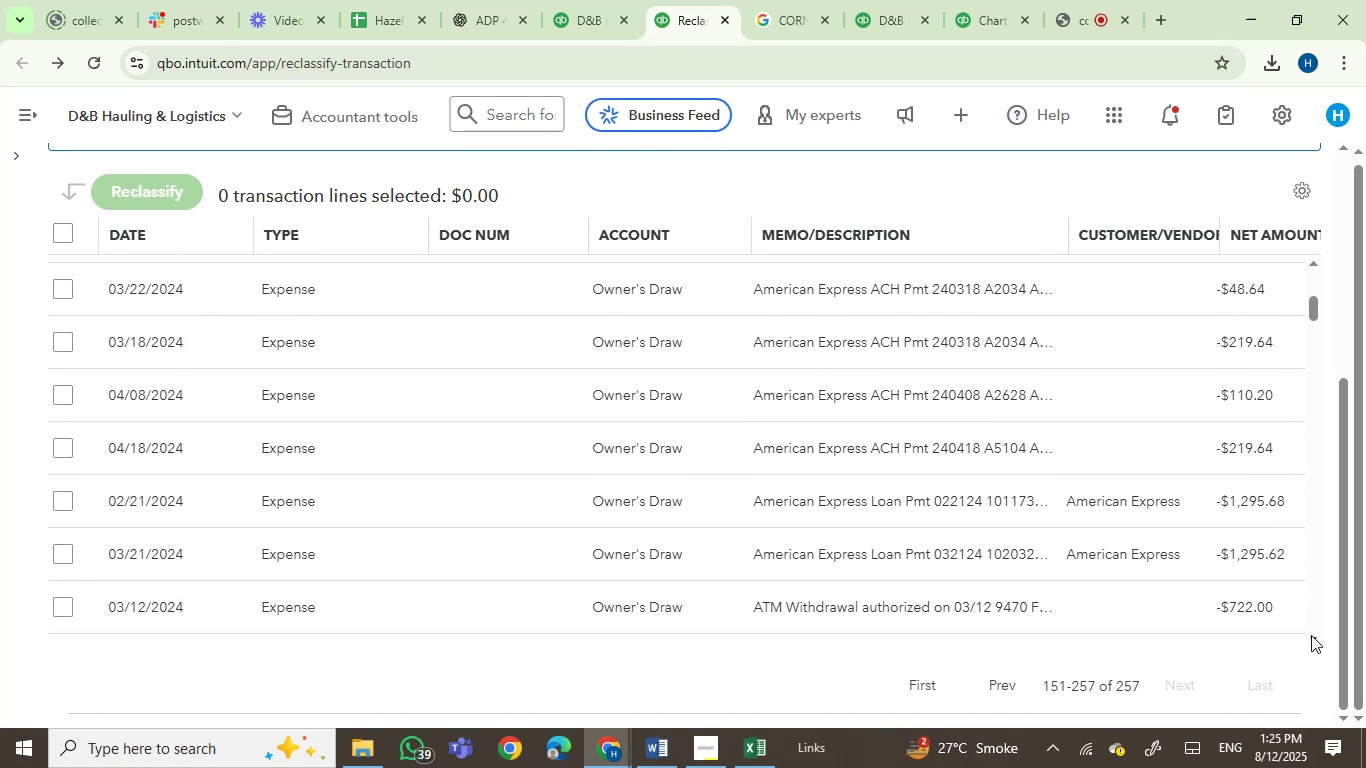 
triple_click([1311, 635])
 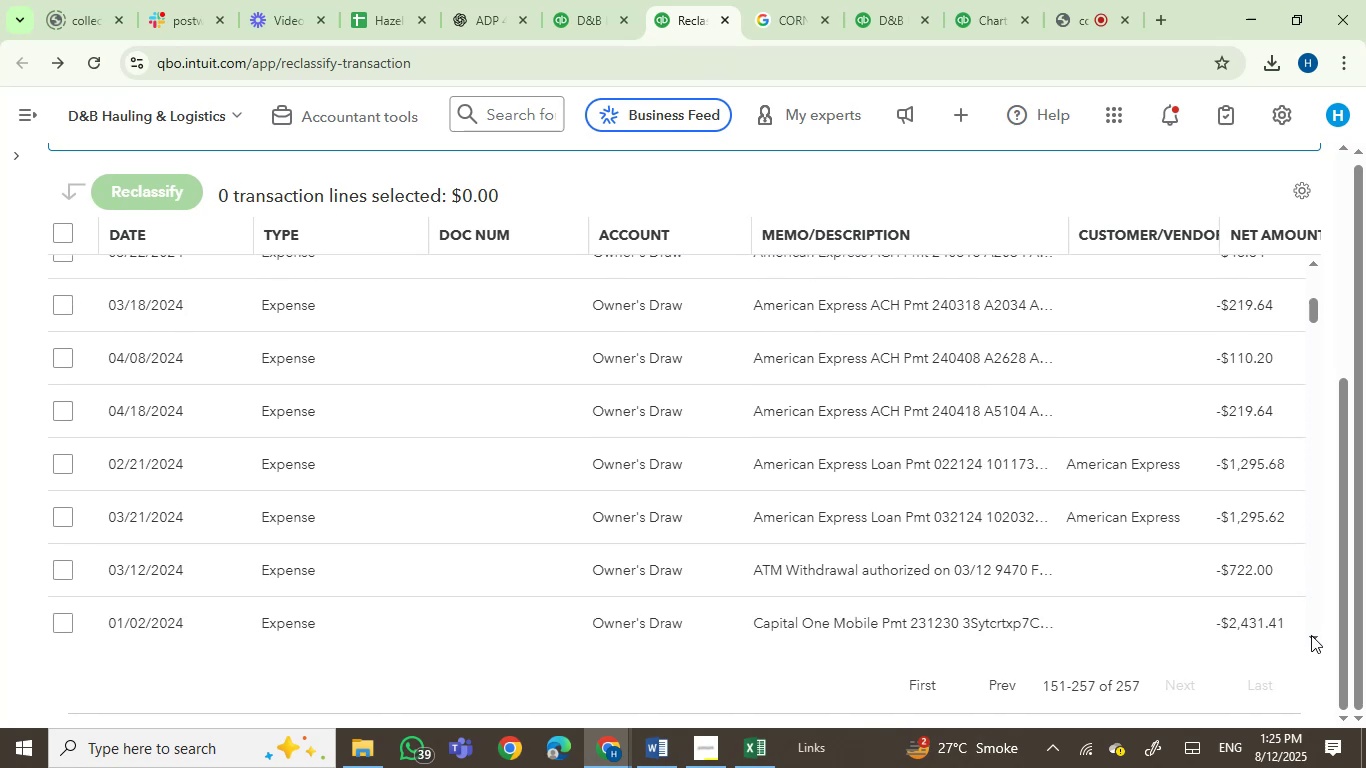 
triple_click([1311, 635])
 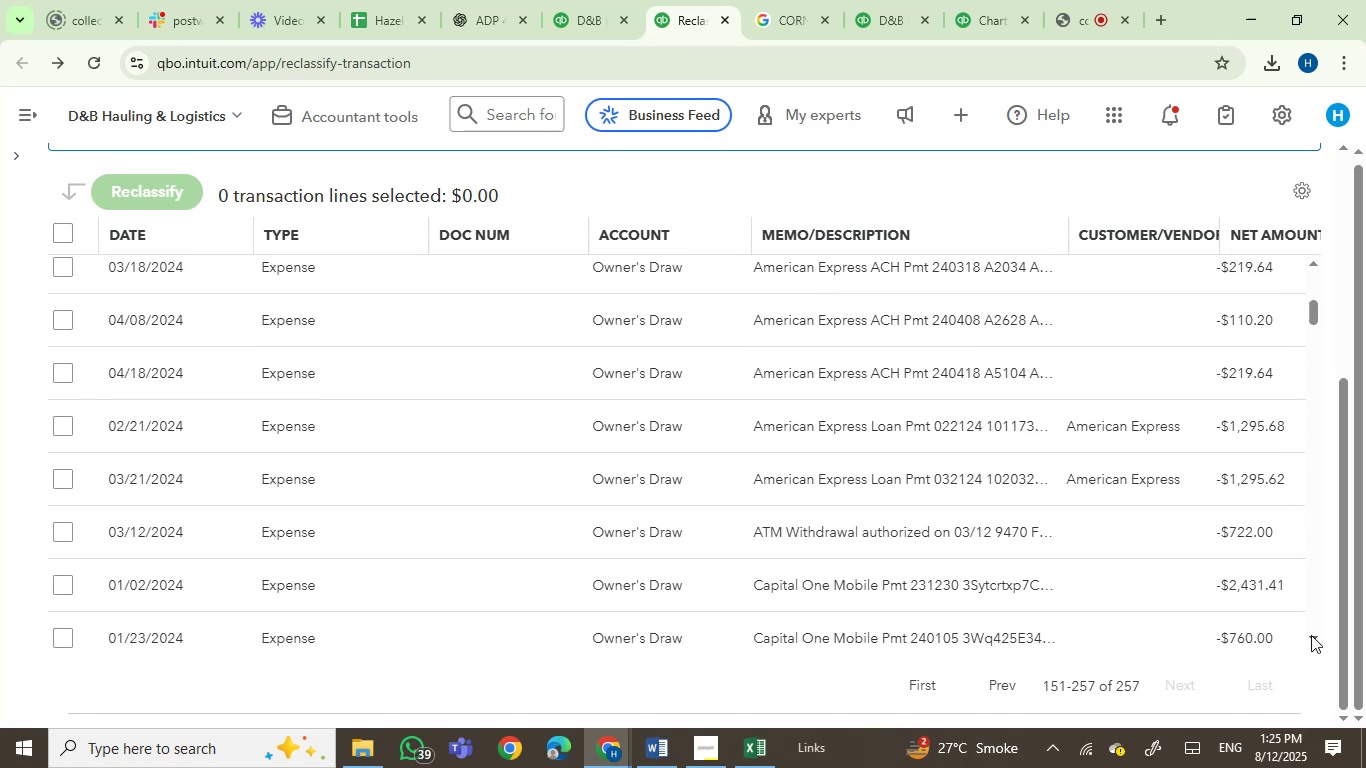 
triple_click([1311, 635])
 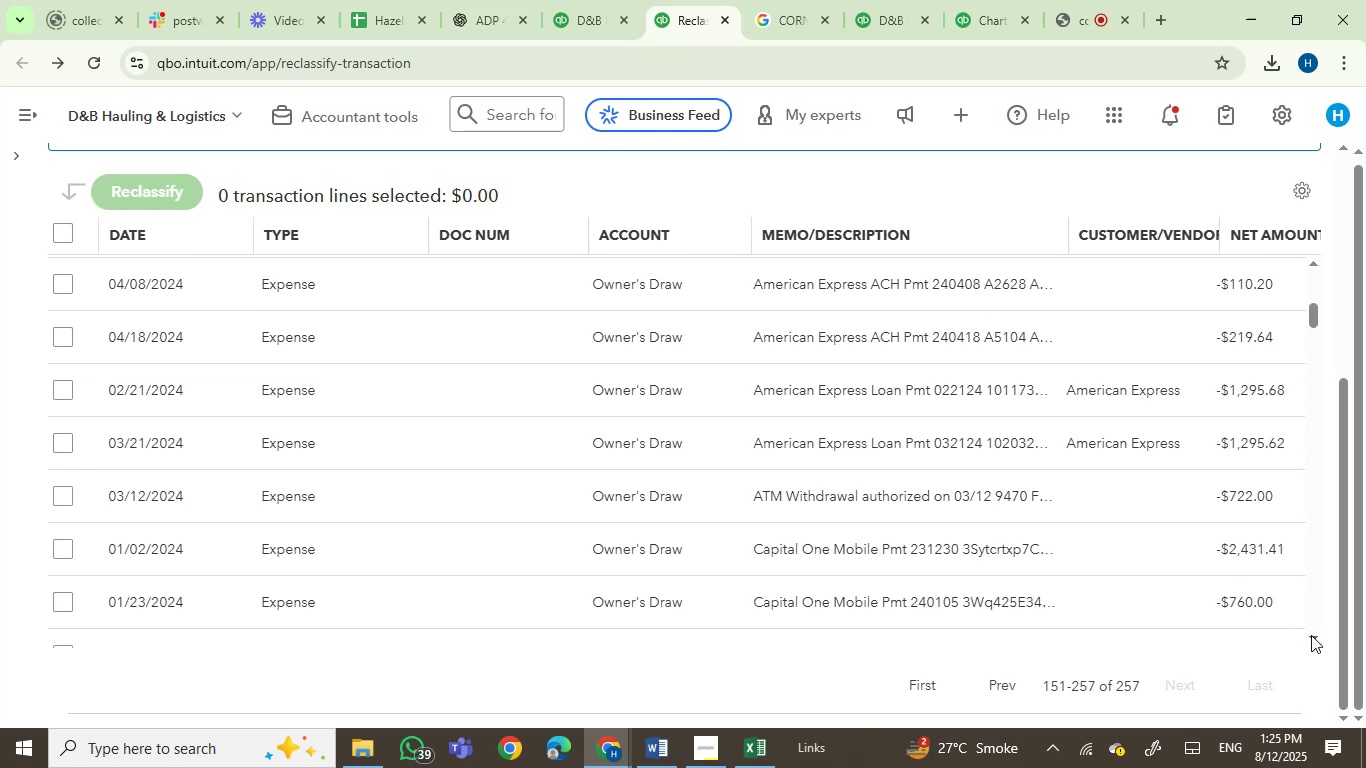 
triple_click([1311, 635])
 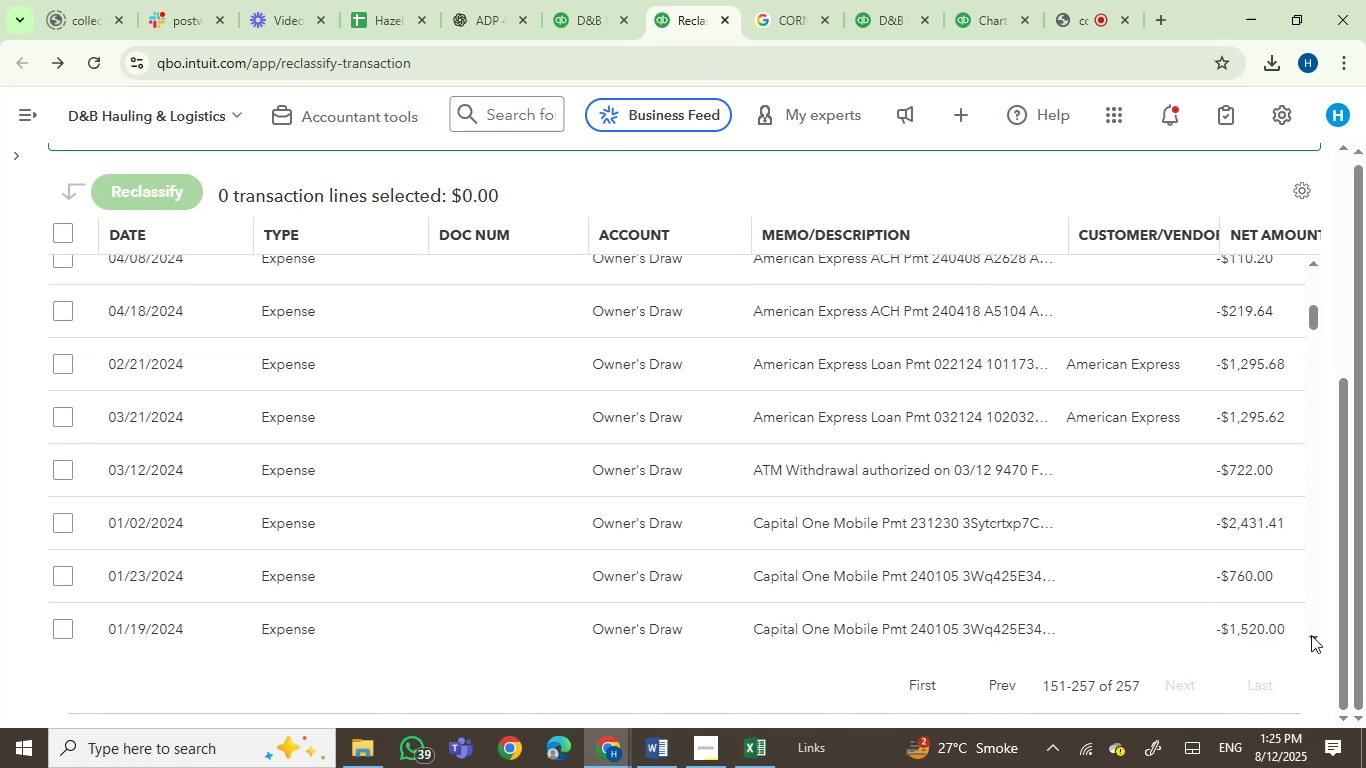 
triple_click([1311, 635])
 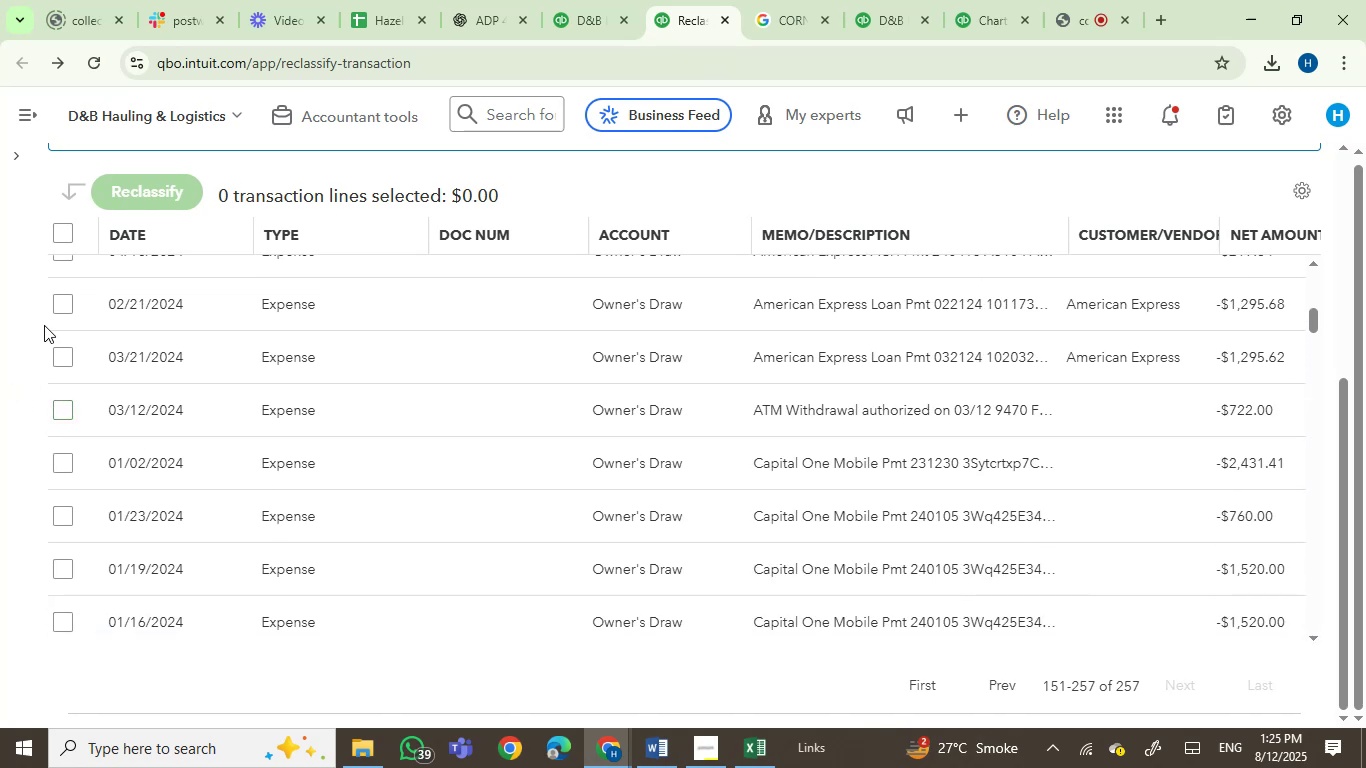 
left_click([64, 300])
 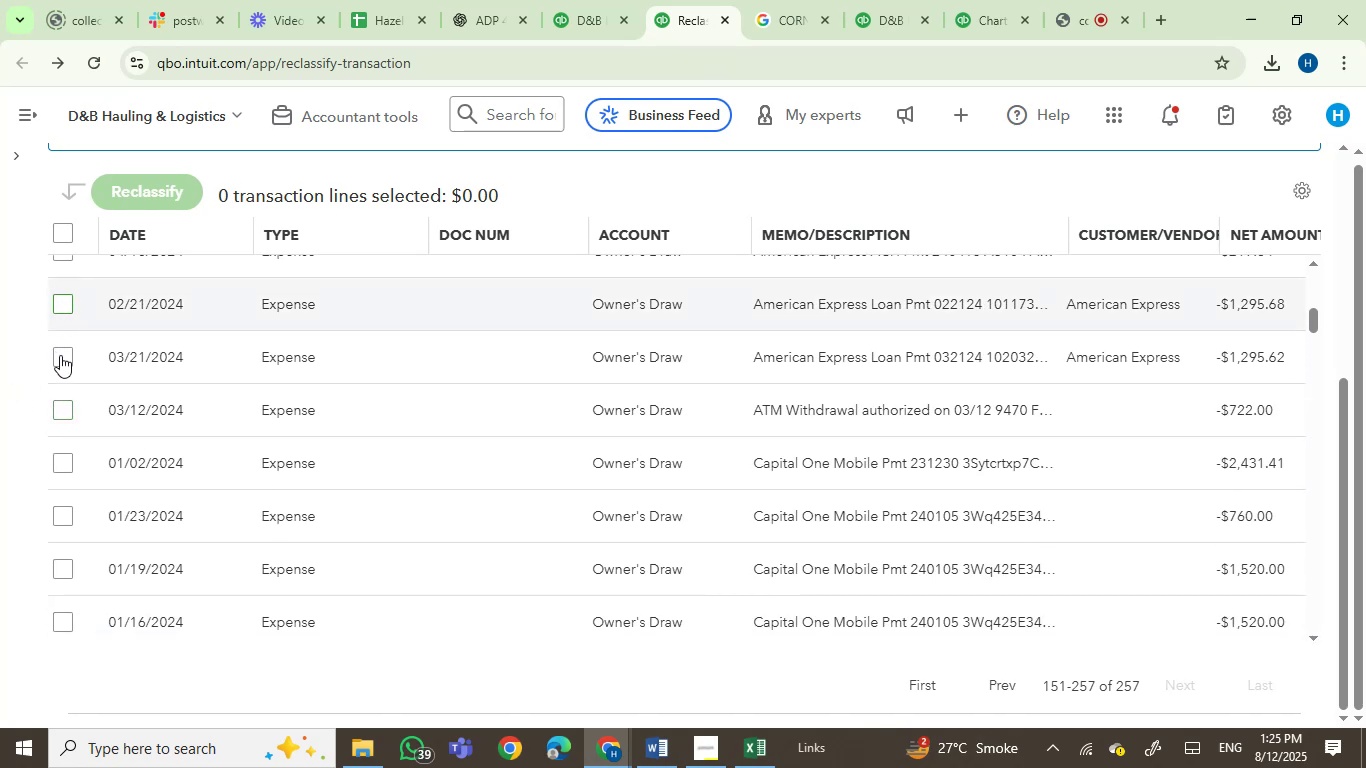 
left_click([60, 355])
 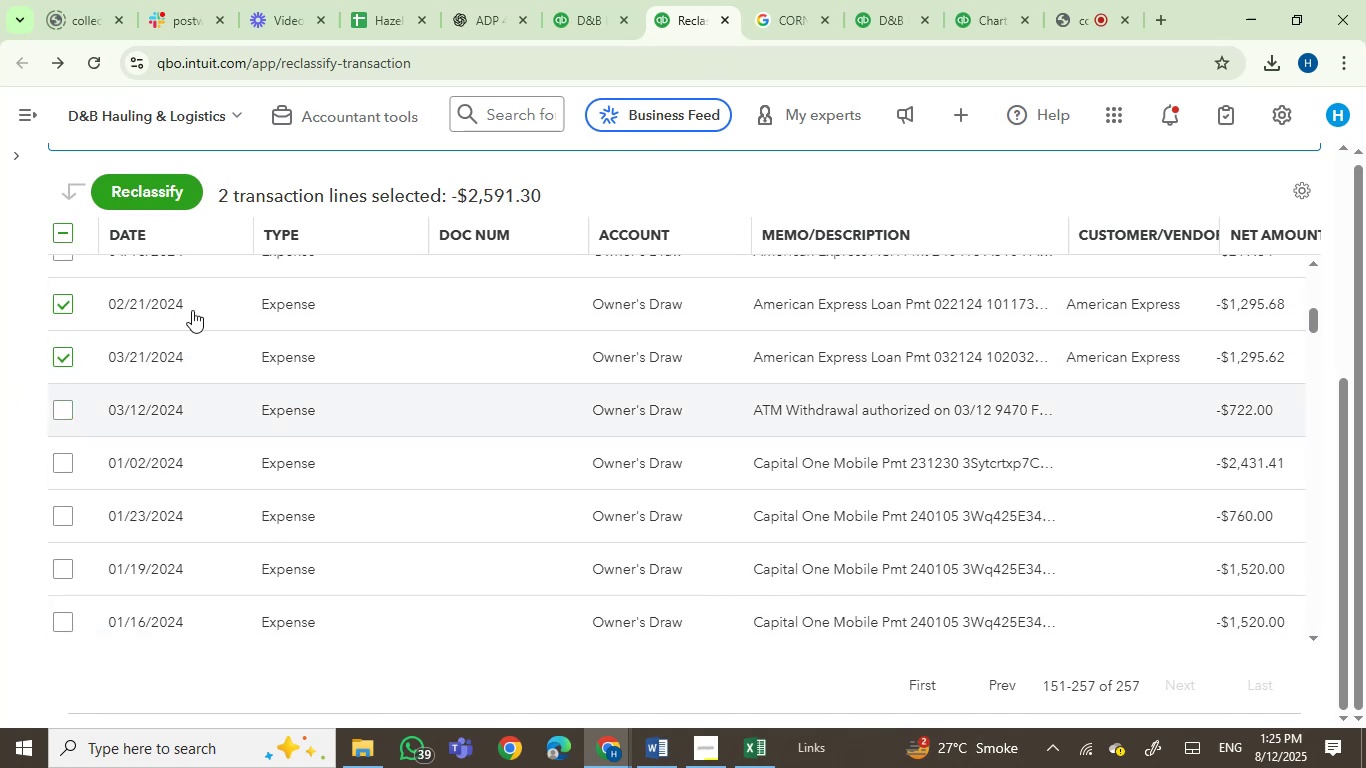 
left_click([130, 184])
 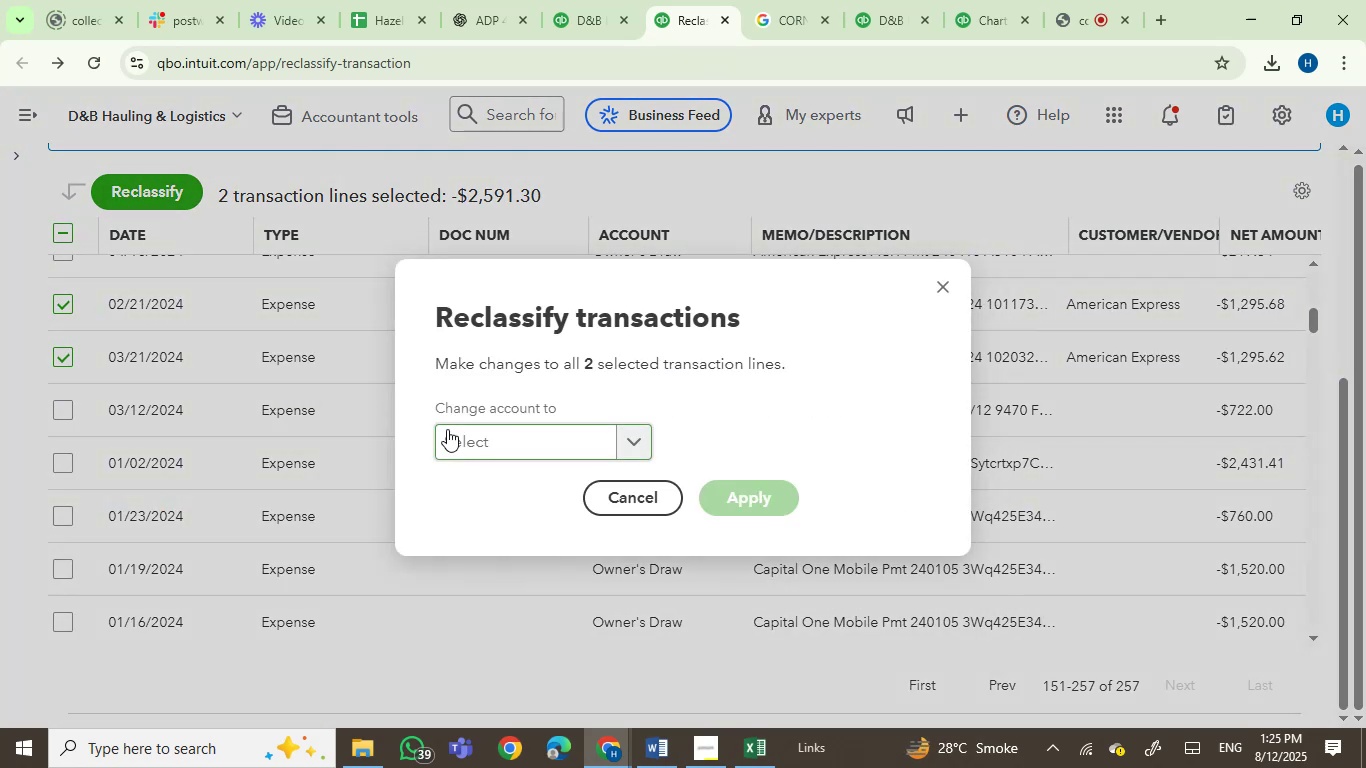 
left_click([459, 427])
 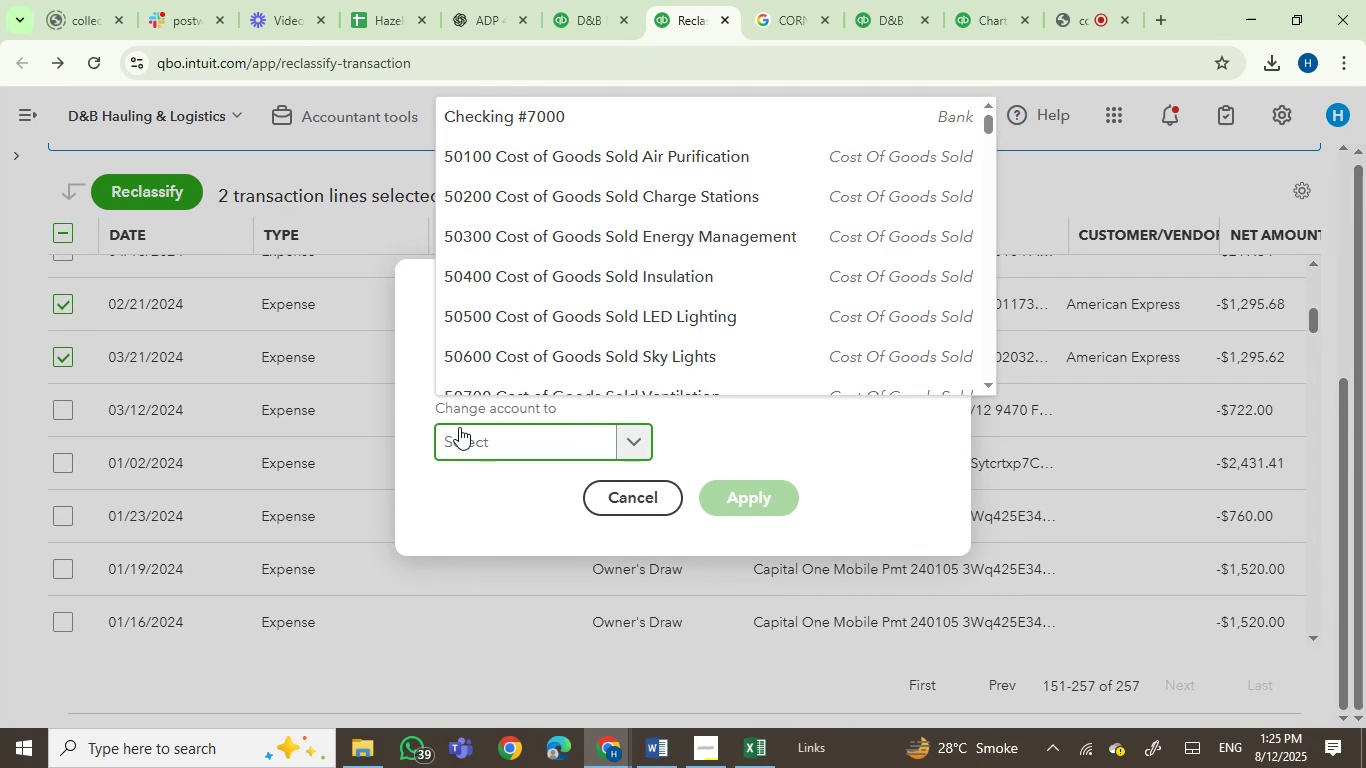 
type(ameri)
 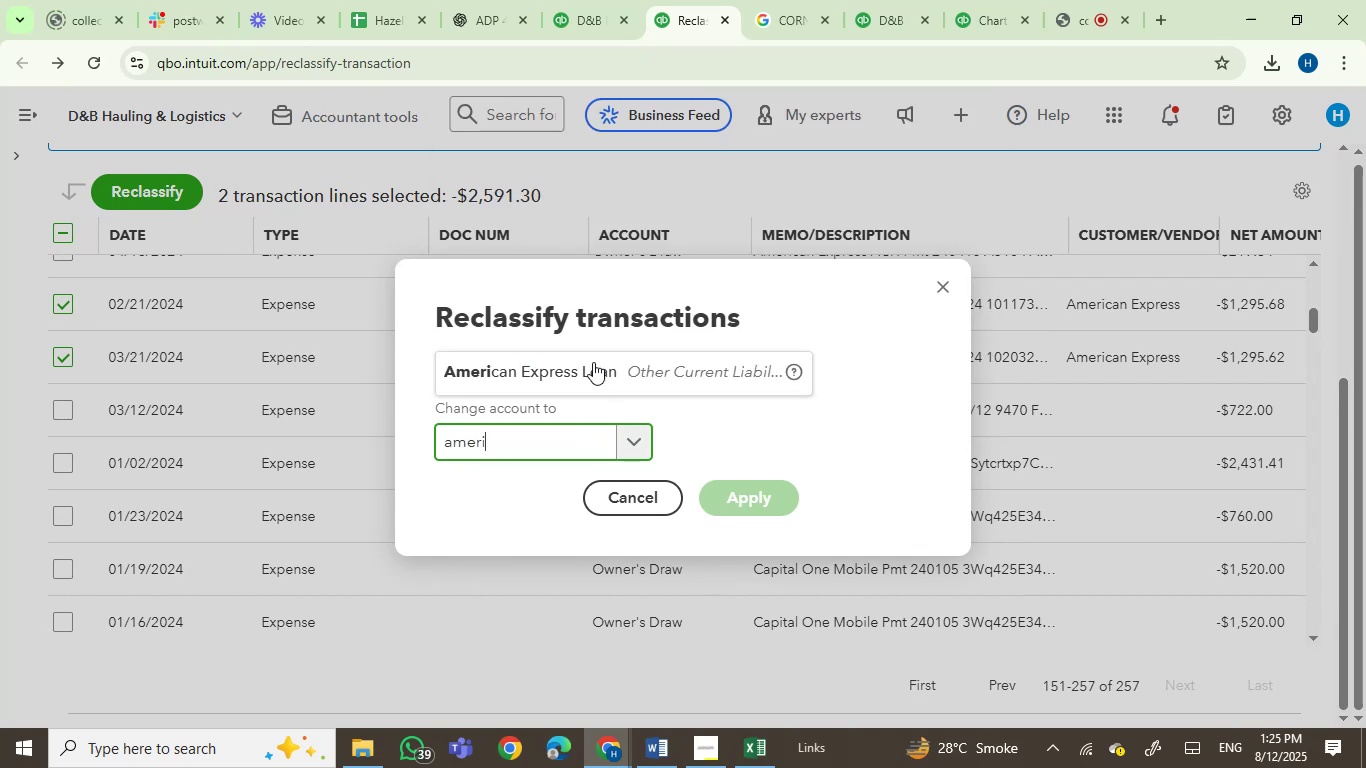 
left_click([561, 370])
 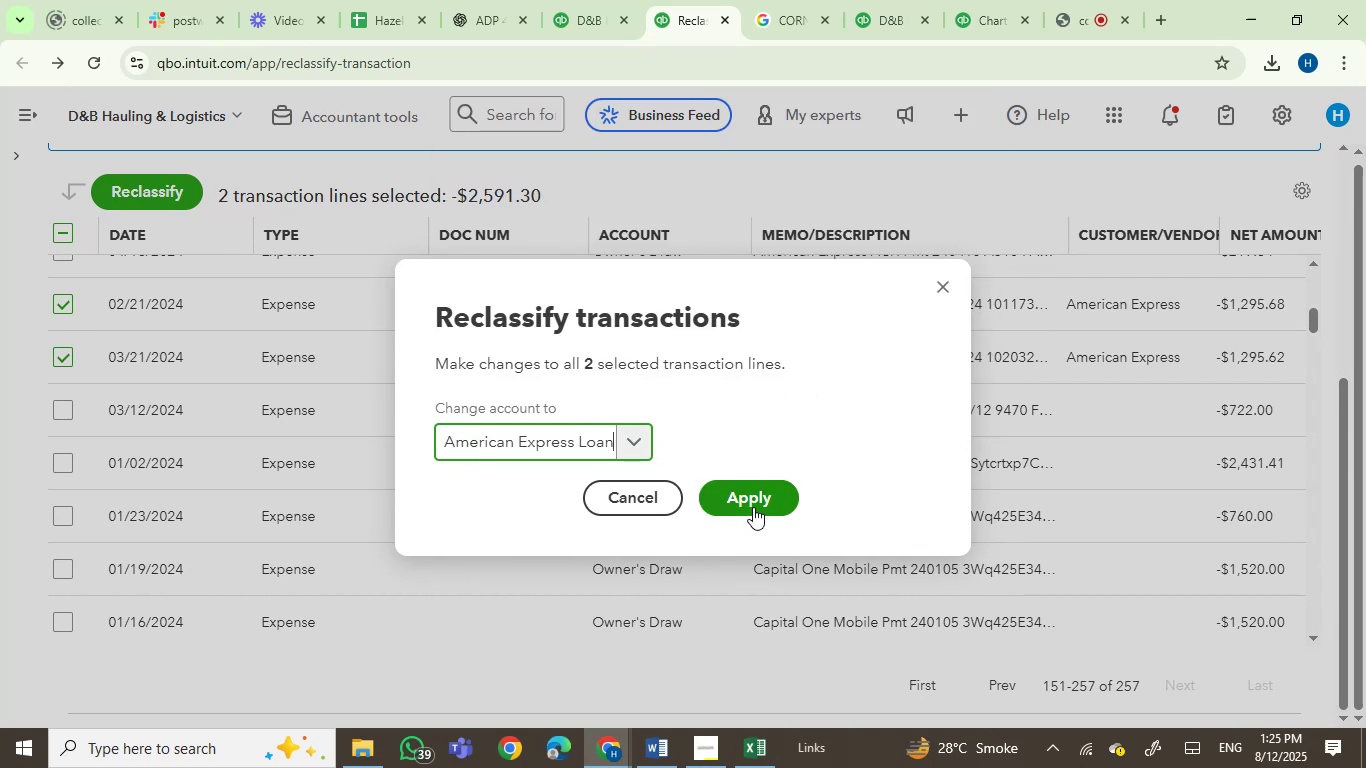 
left_click([753, 507])
 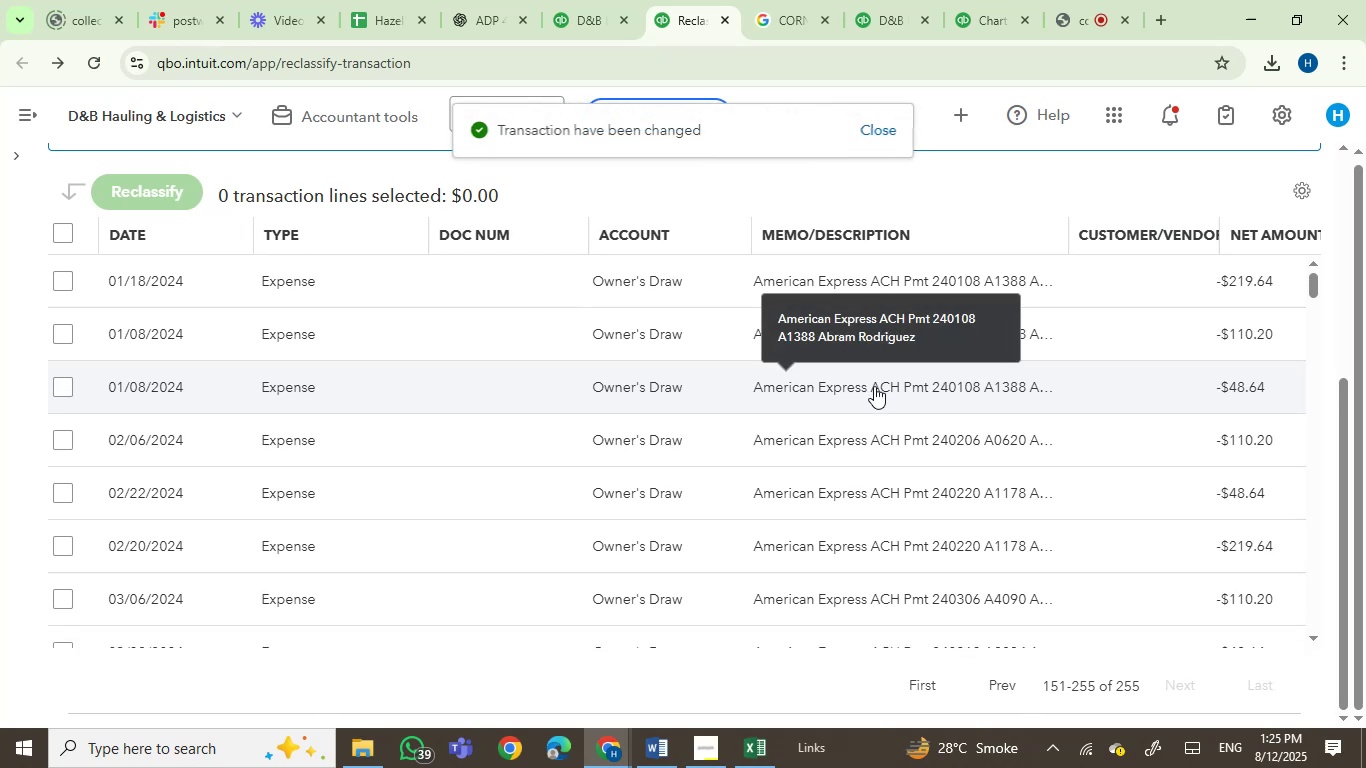 
wait(7.59)
 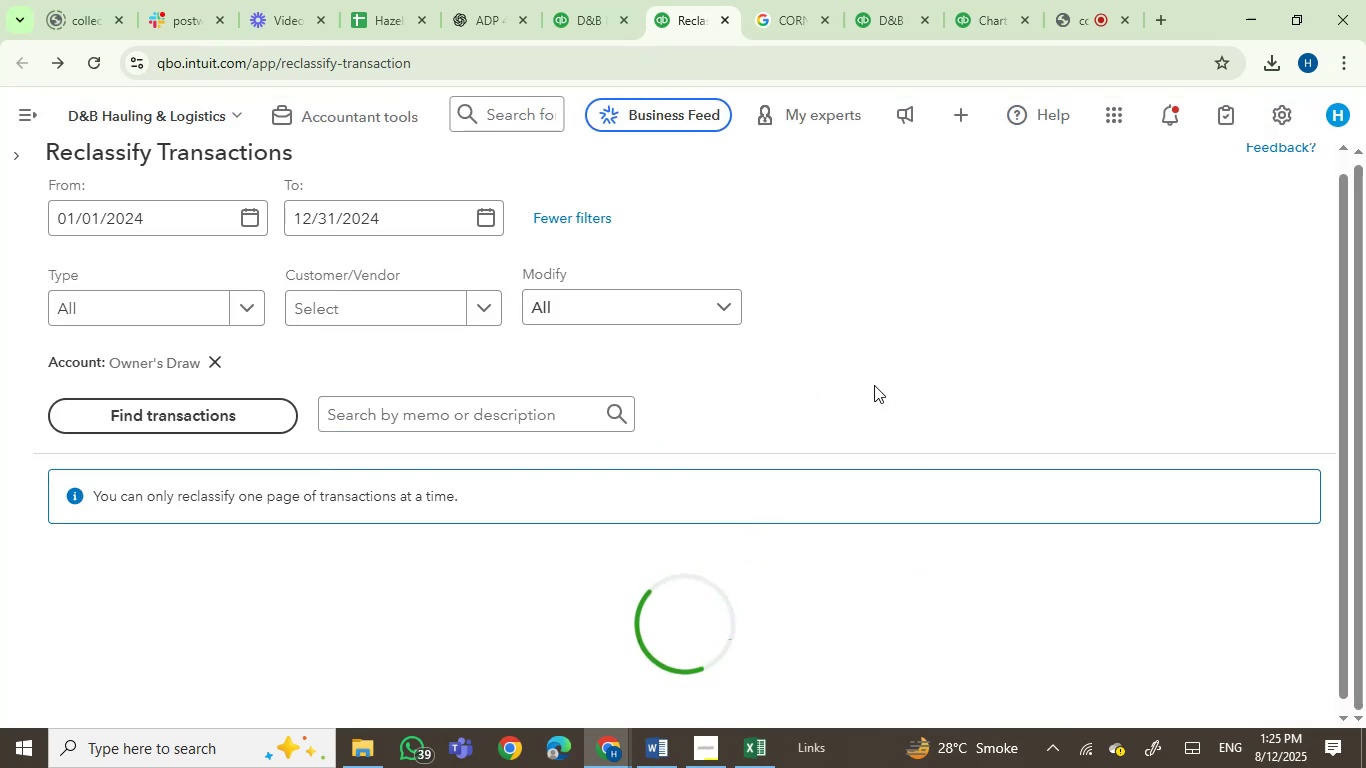 
double_click([1317, 639])
 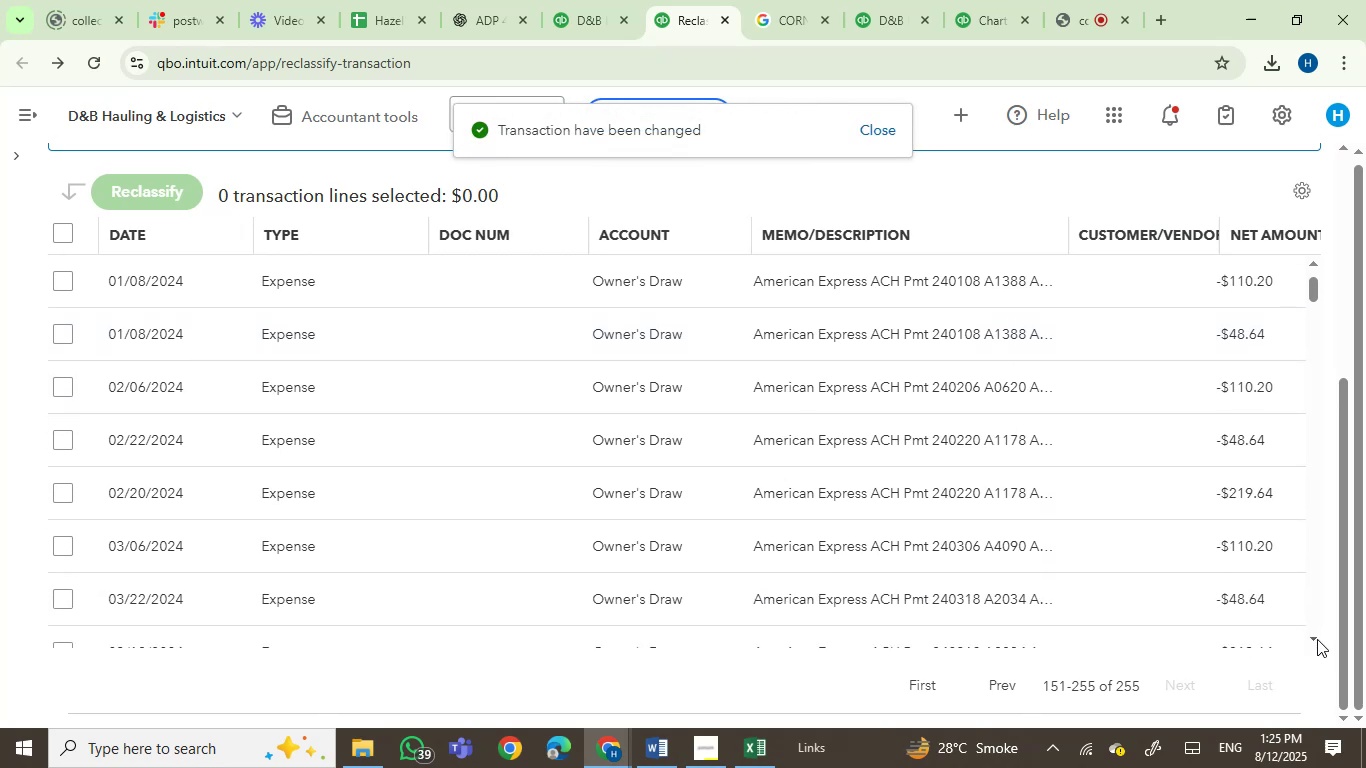 
triple_click([1317, 639])
 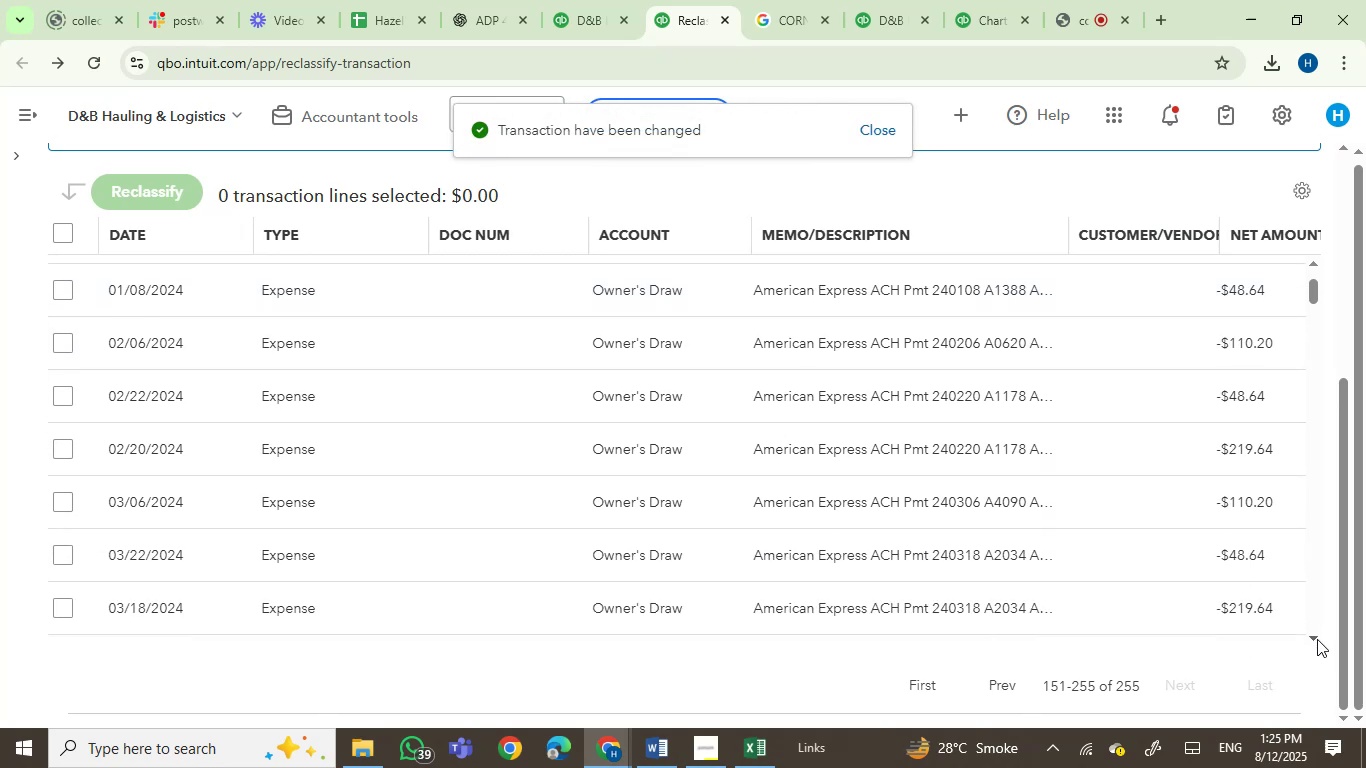 
triple_click([1317, 639])
 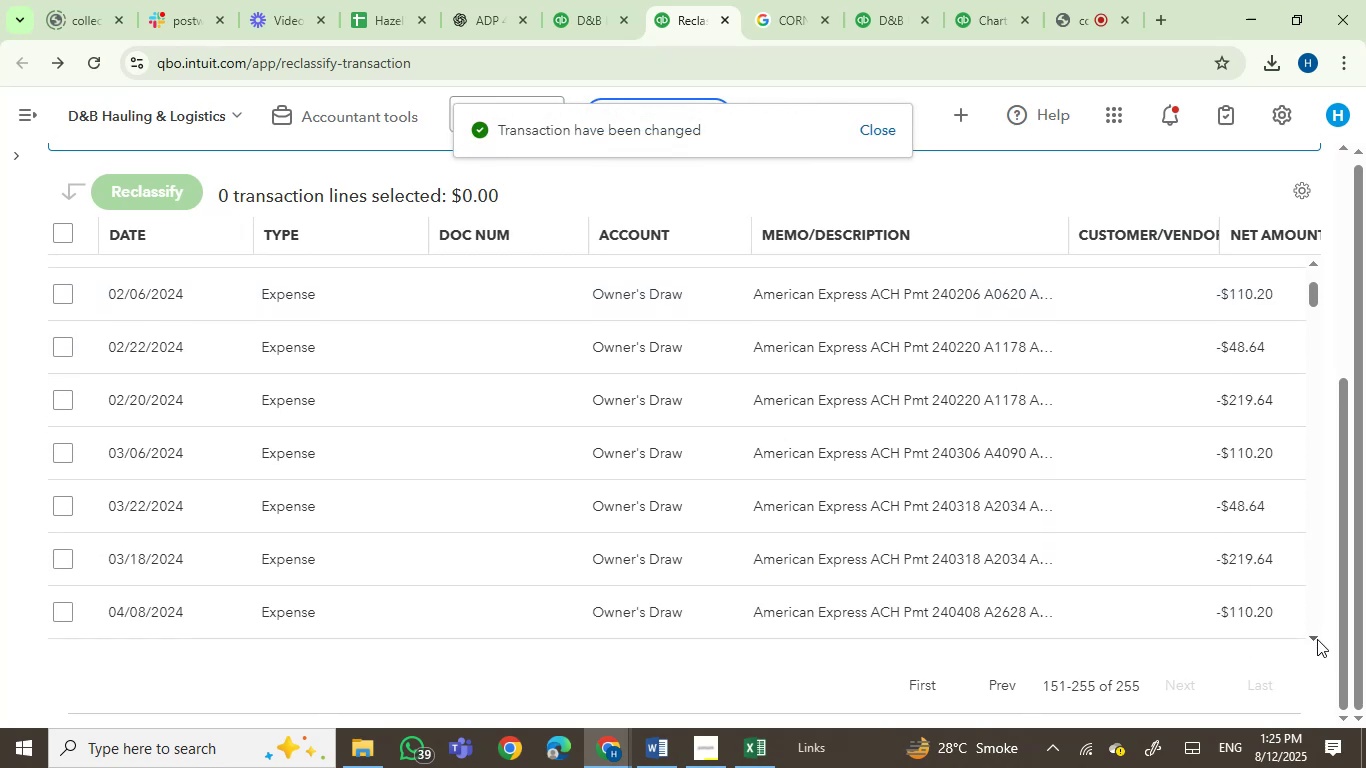 
triple_click([1317, 639])
 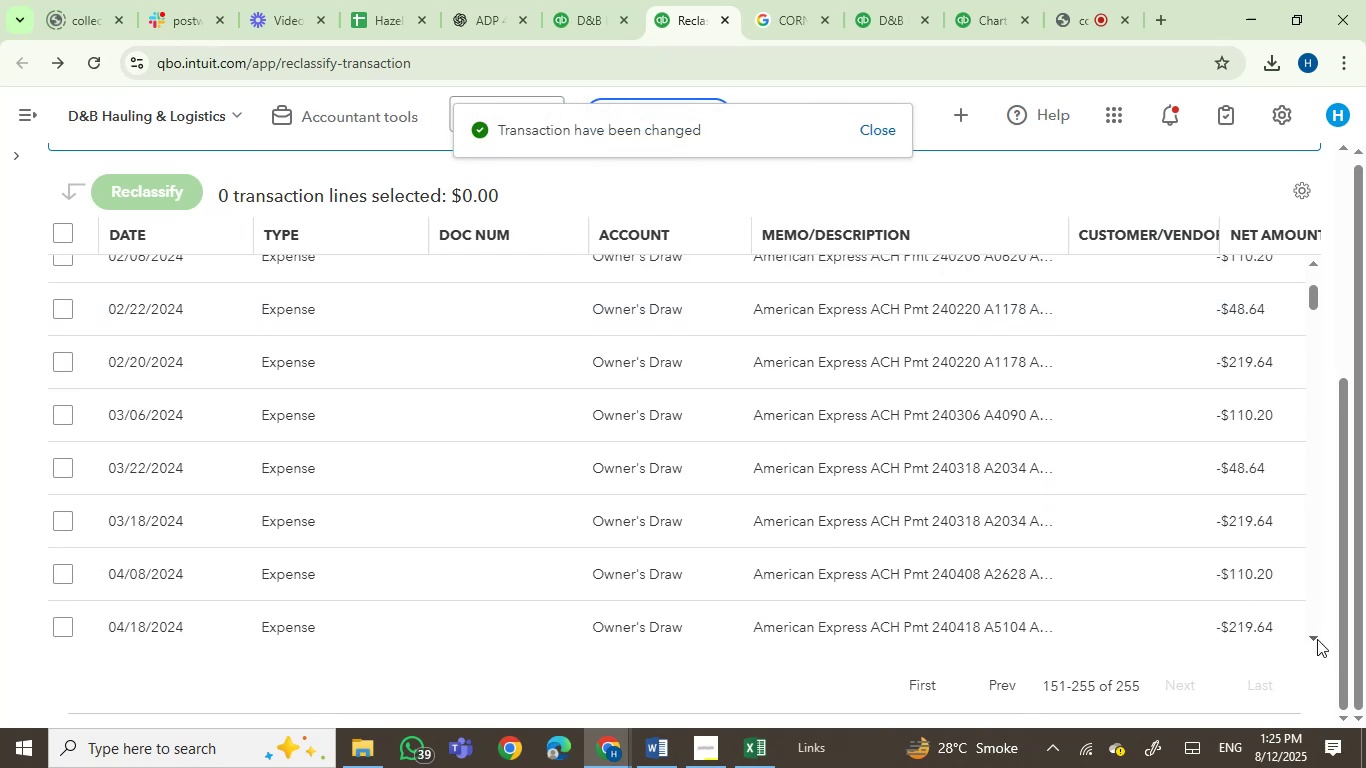 
triple_click([1317, 639])
 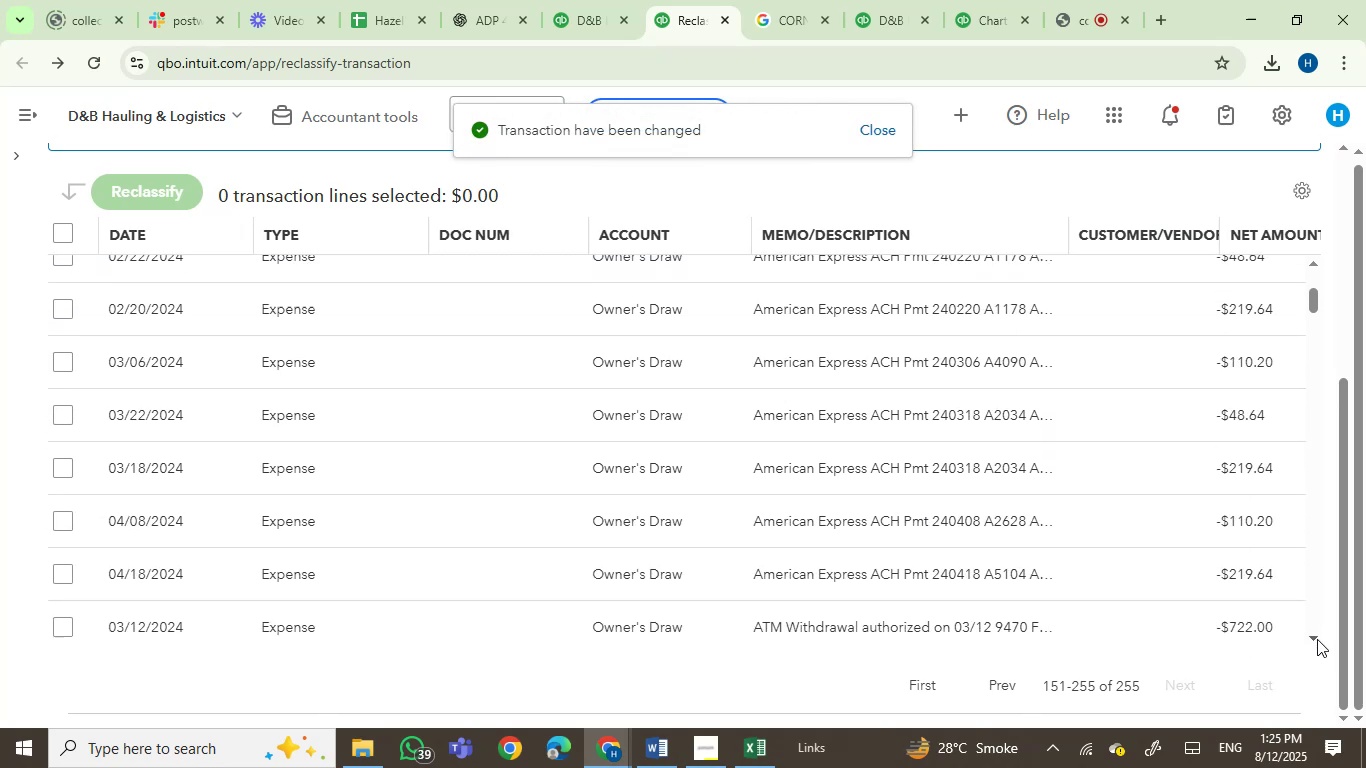 
triple_click([1317, 639])
 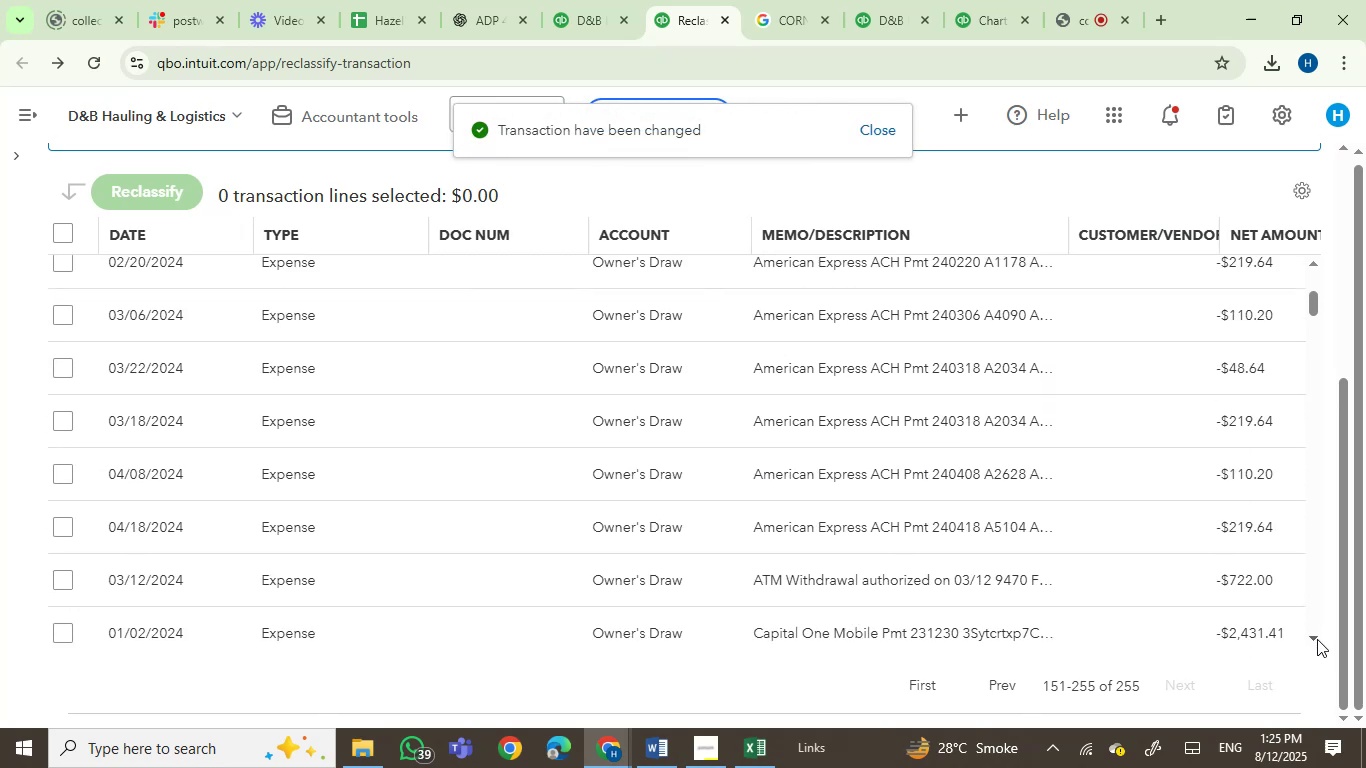 
triple_click([1317, 639])
 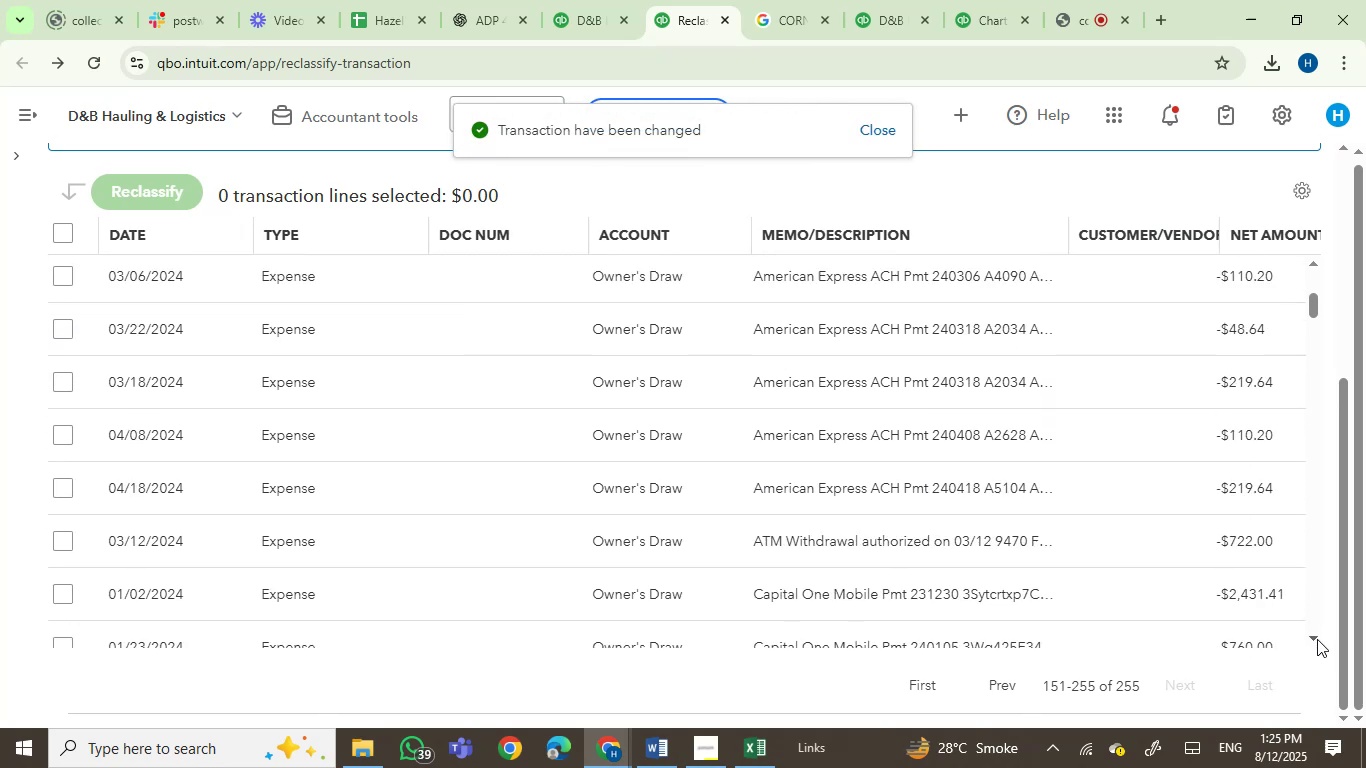 
triple_click([1317, 639])
 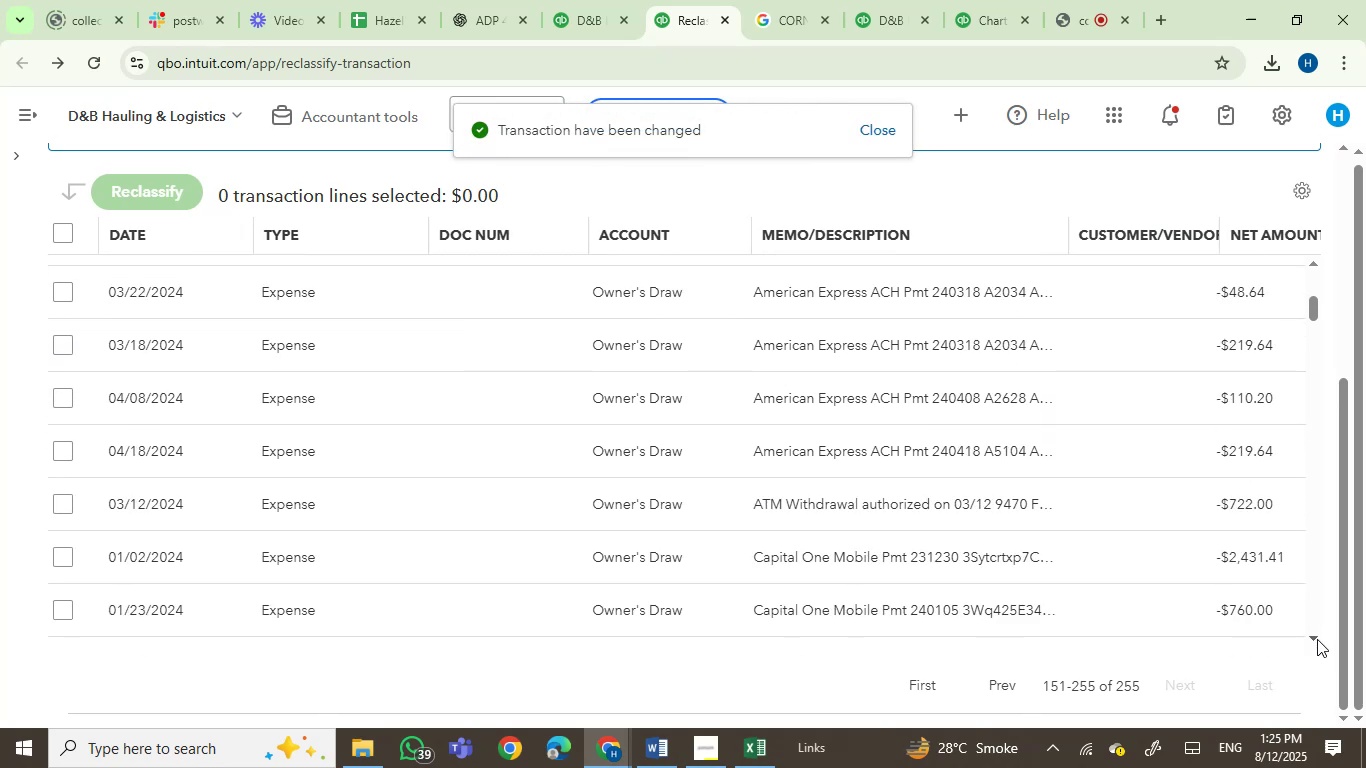 
triple_click([1317, 639])
 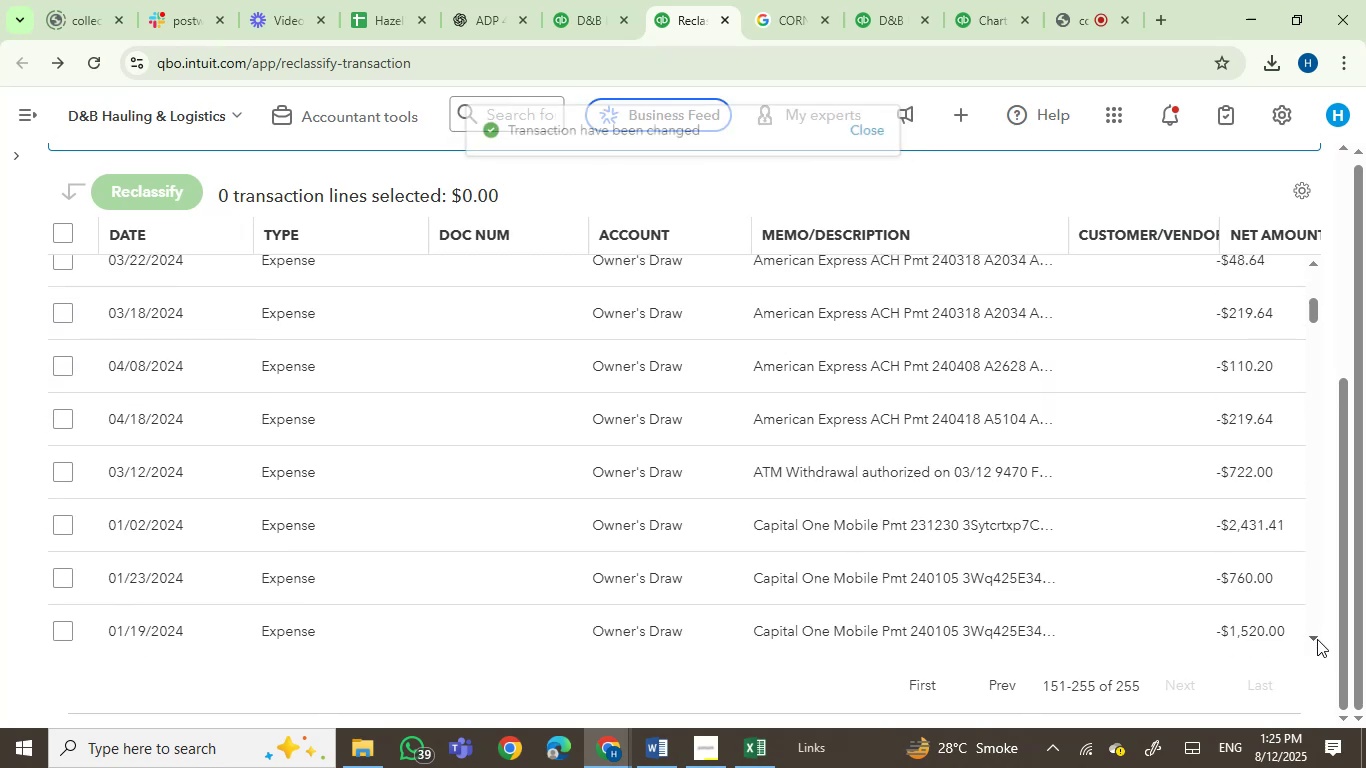 
triple_click([1317, 639])
 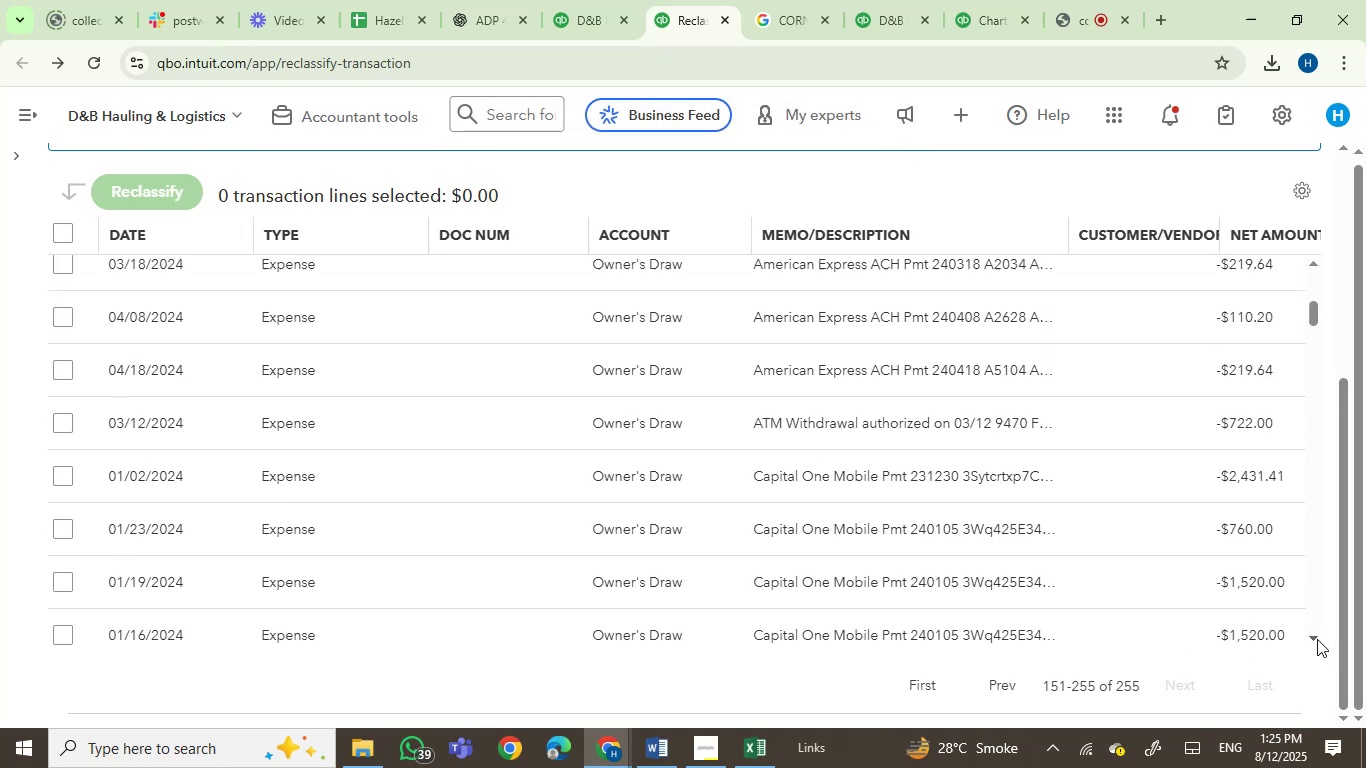 
triple_click([1317, 639])
 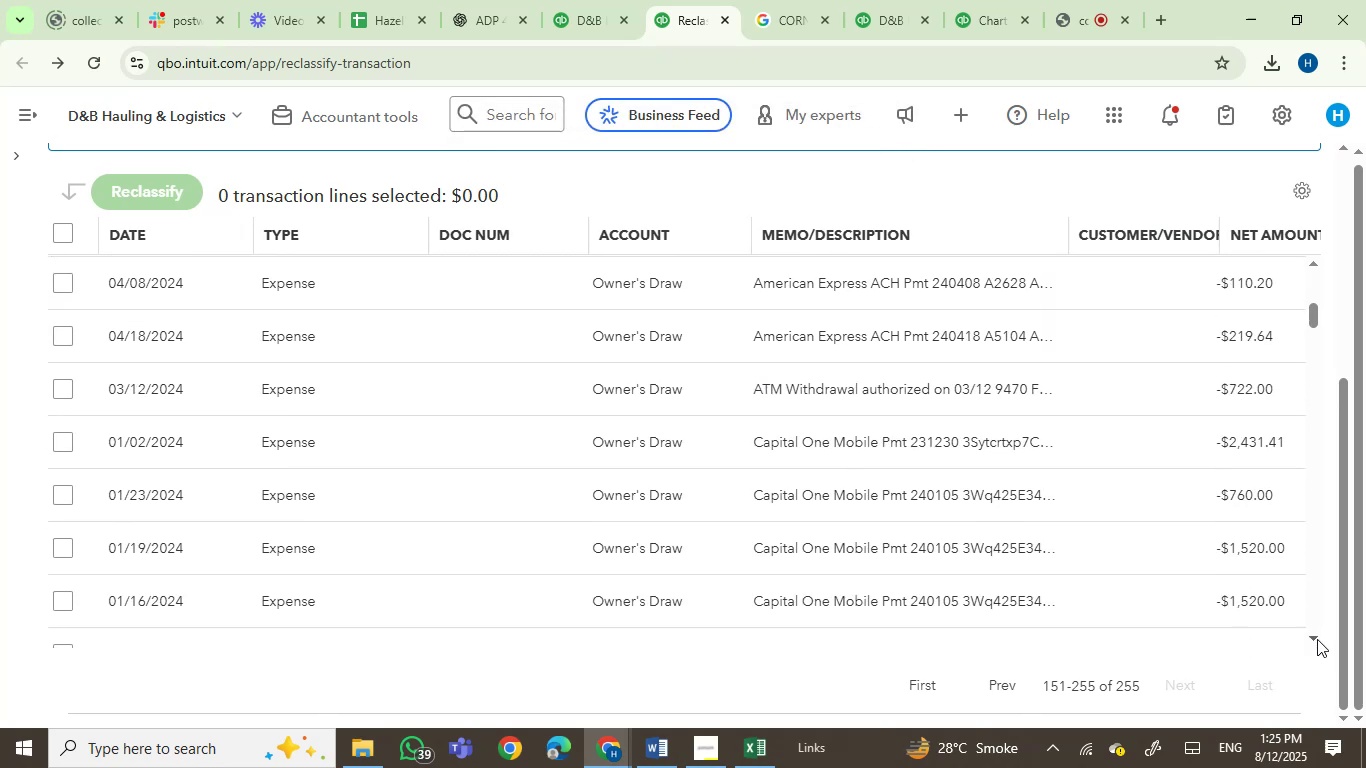 
triple_click([1317, 639])
 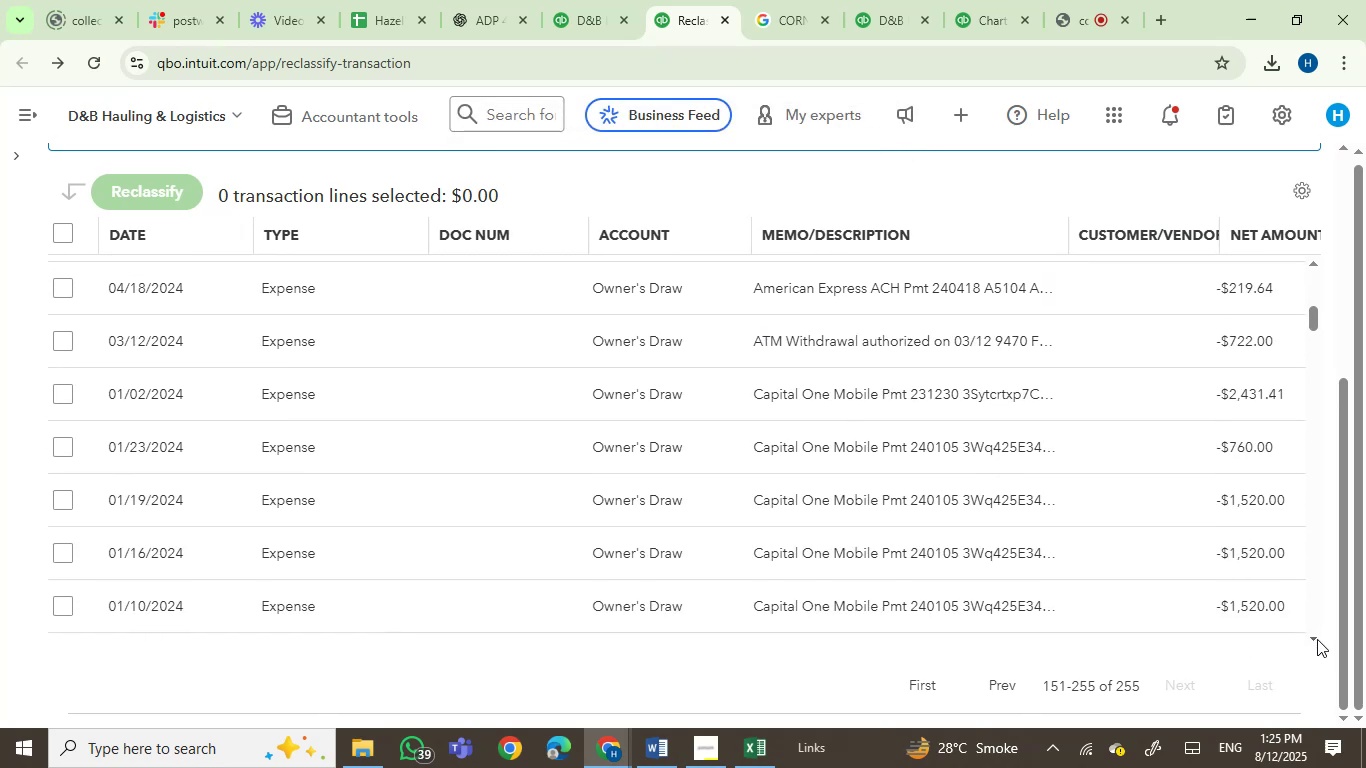 
double_click([1317, 639])
 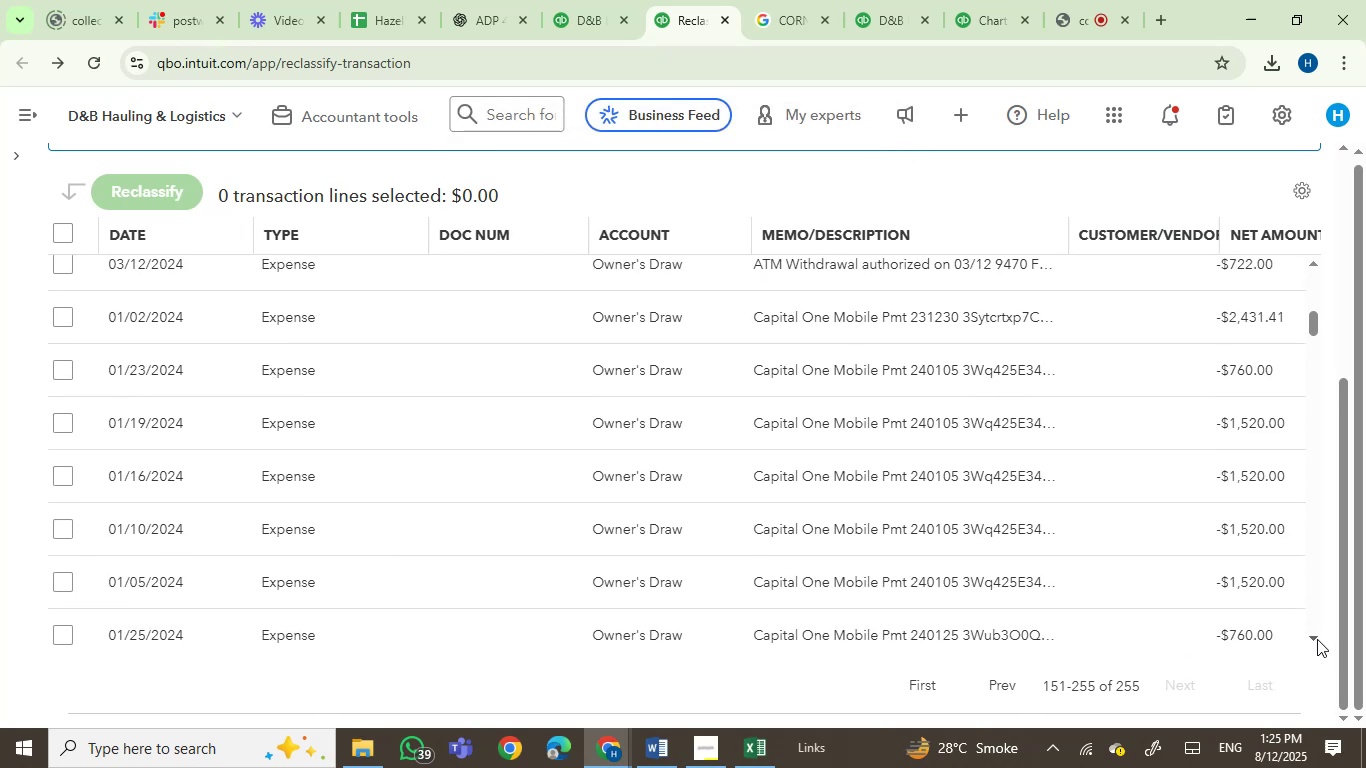 
double_click([1317, 639])
 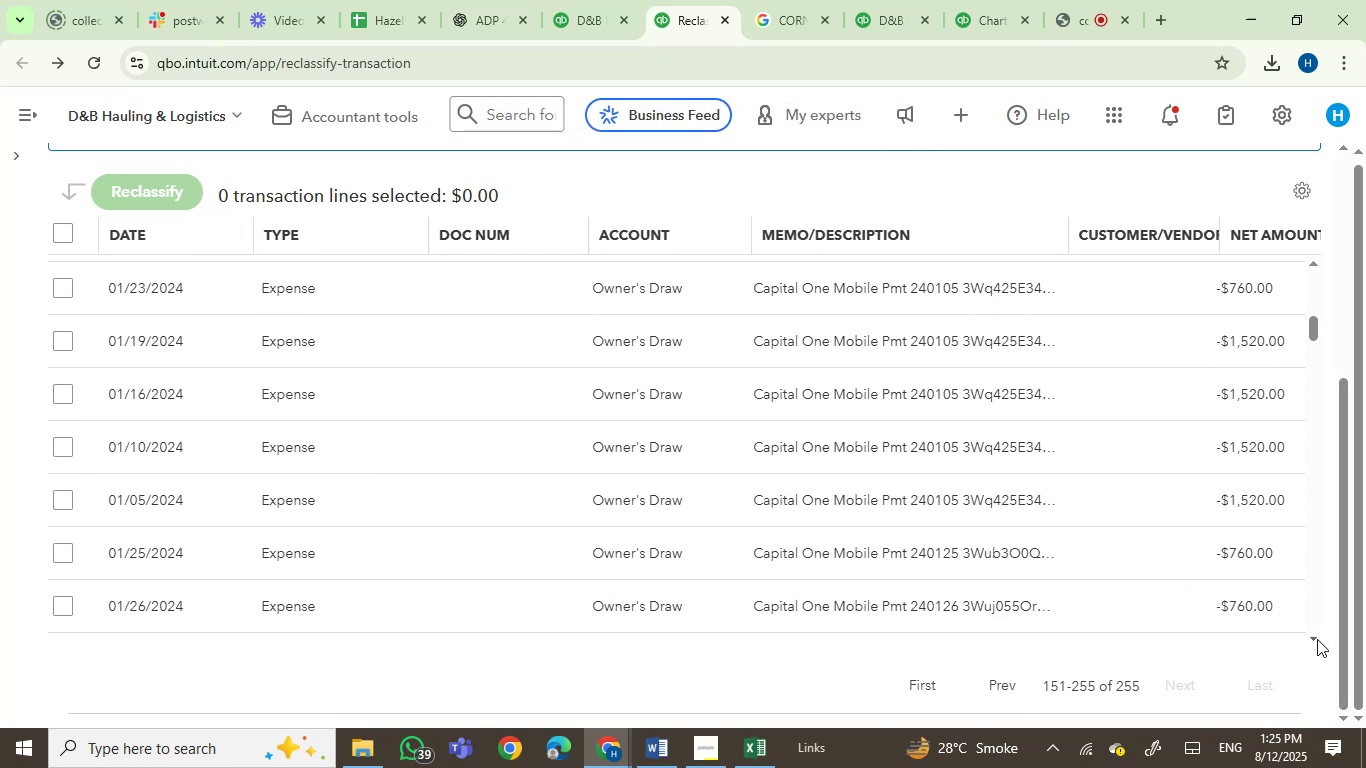 
double_click([1317, 639])
 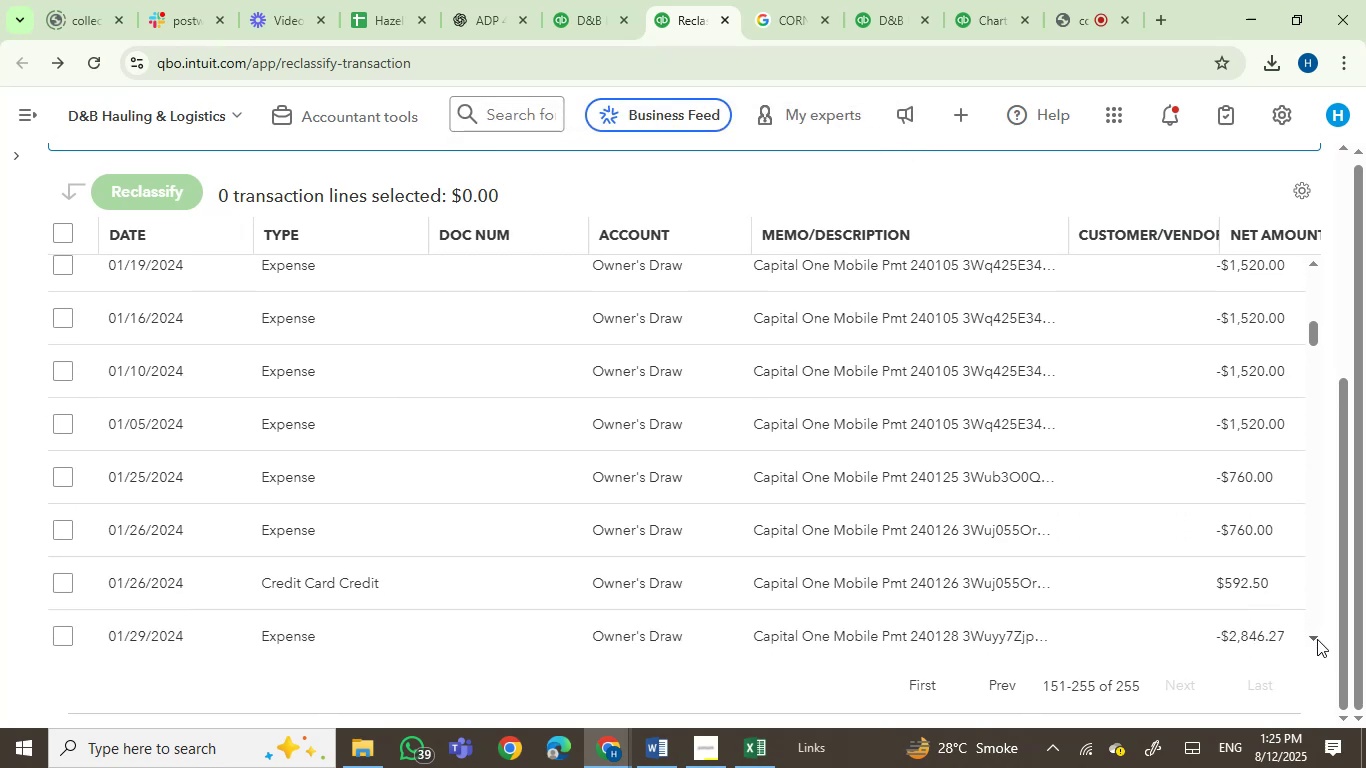 
triple_click([1317, 639])
 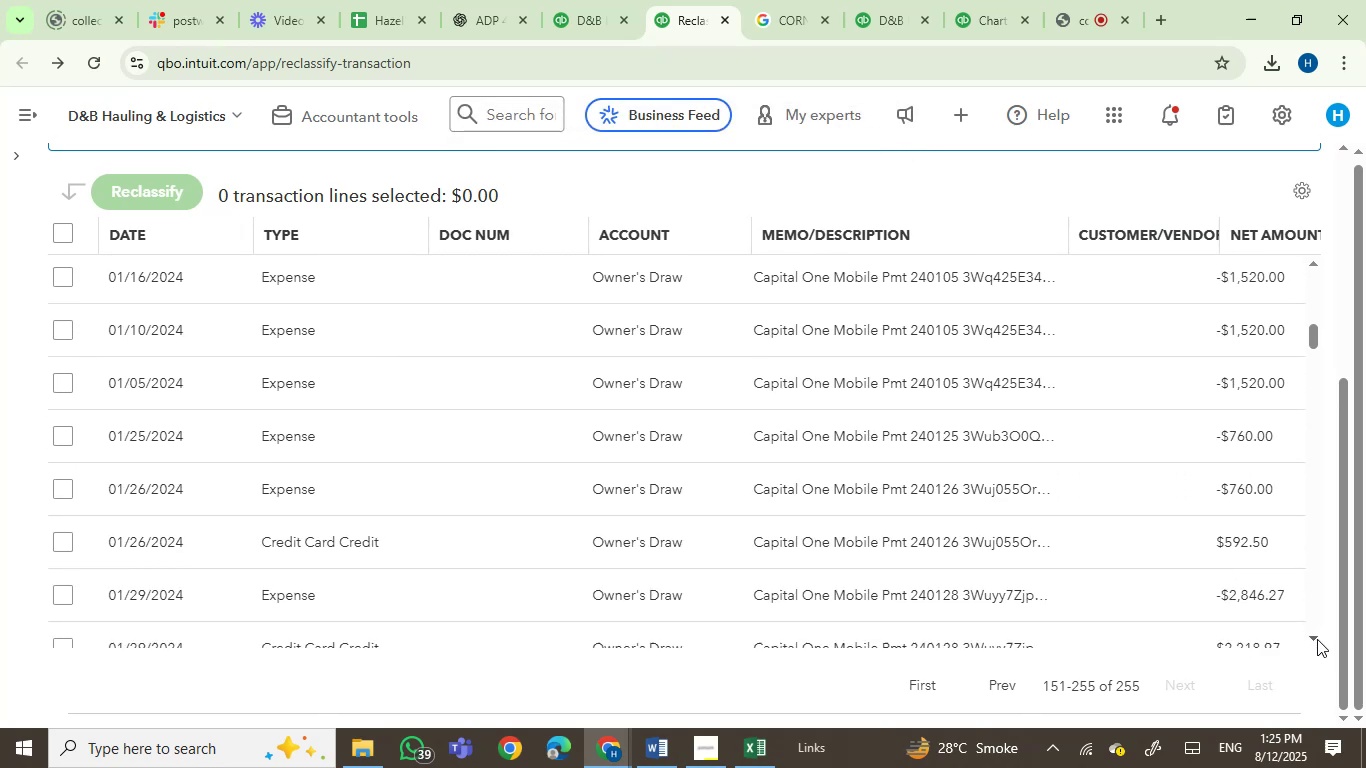 
triple_click([1317, 639])
 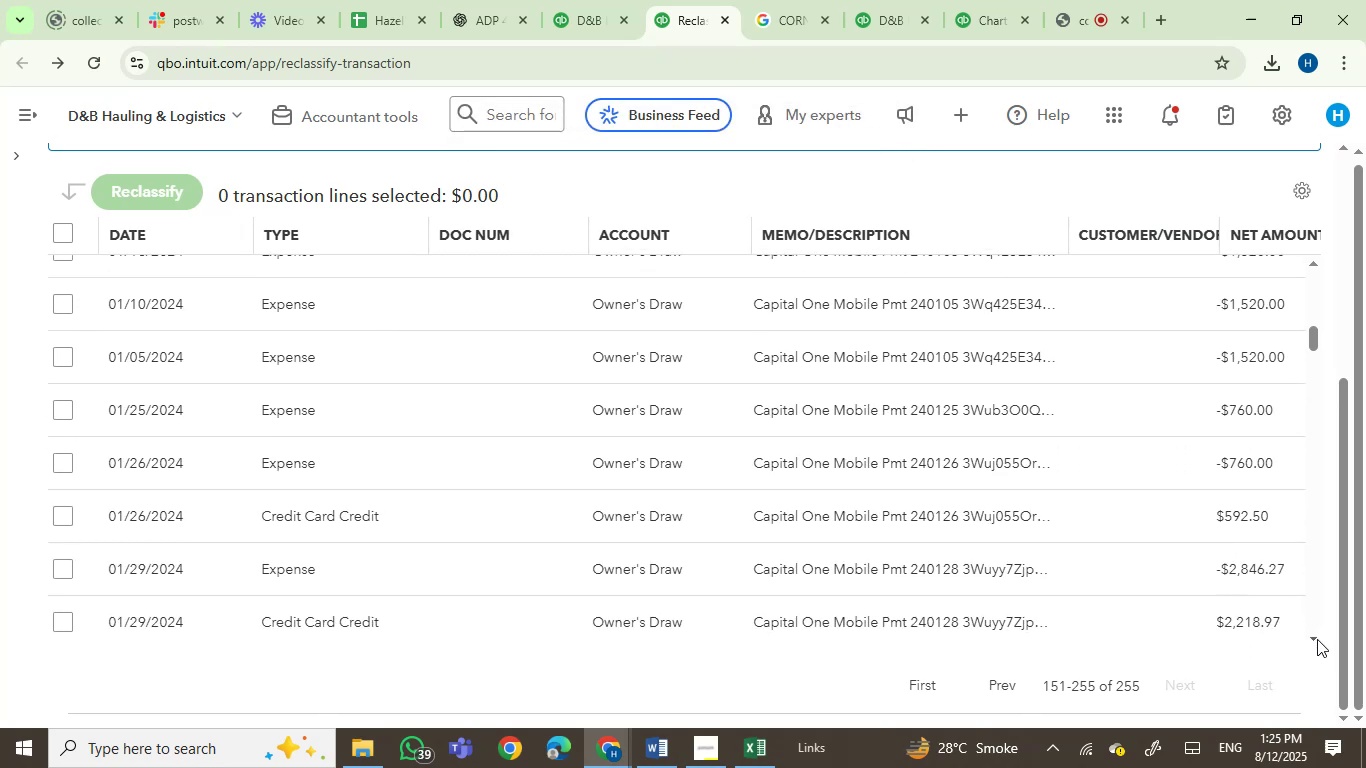 
triple_click([1317, 639])
 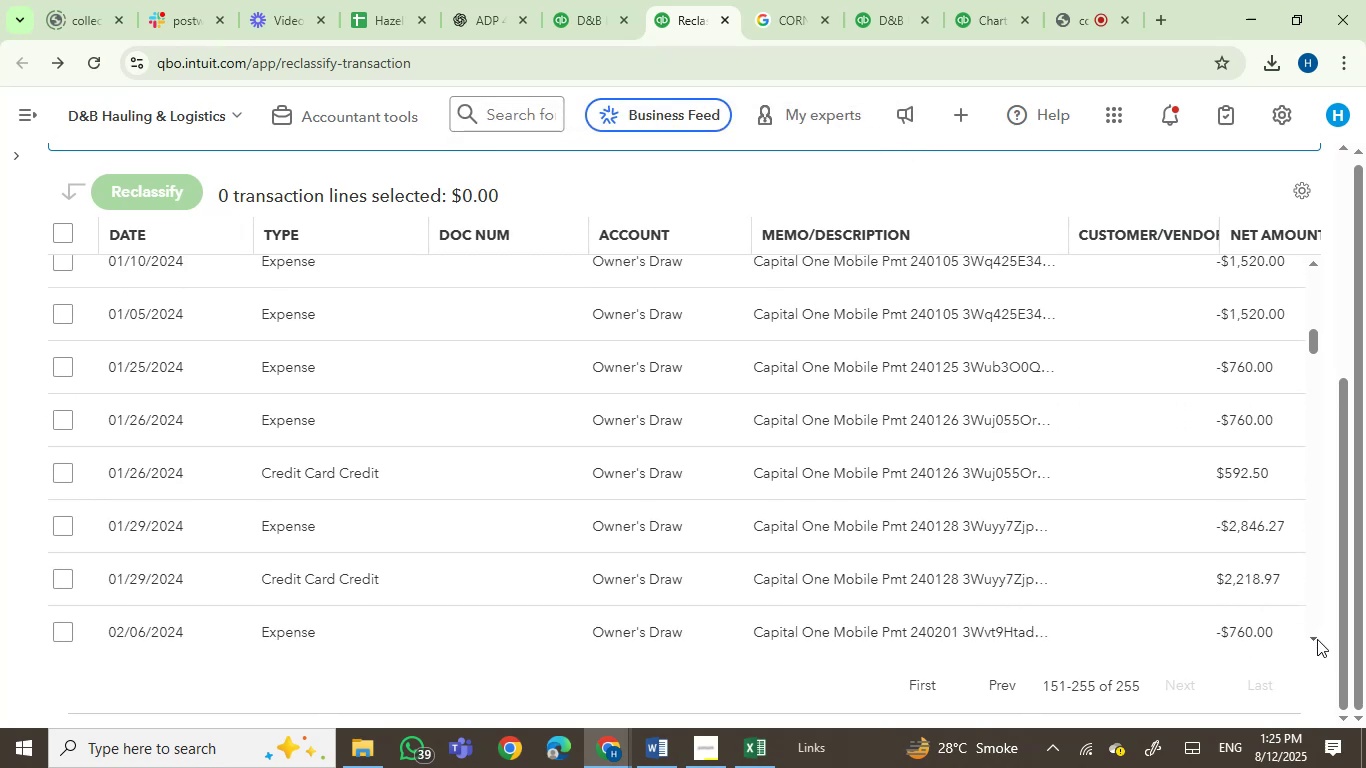 
triple_click([1317, 639])
 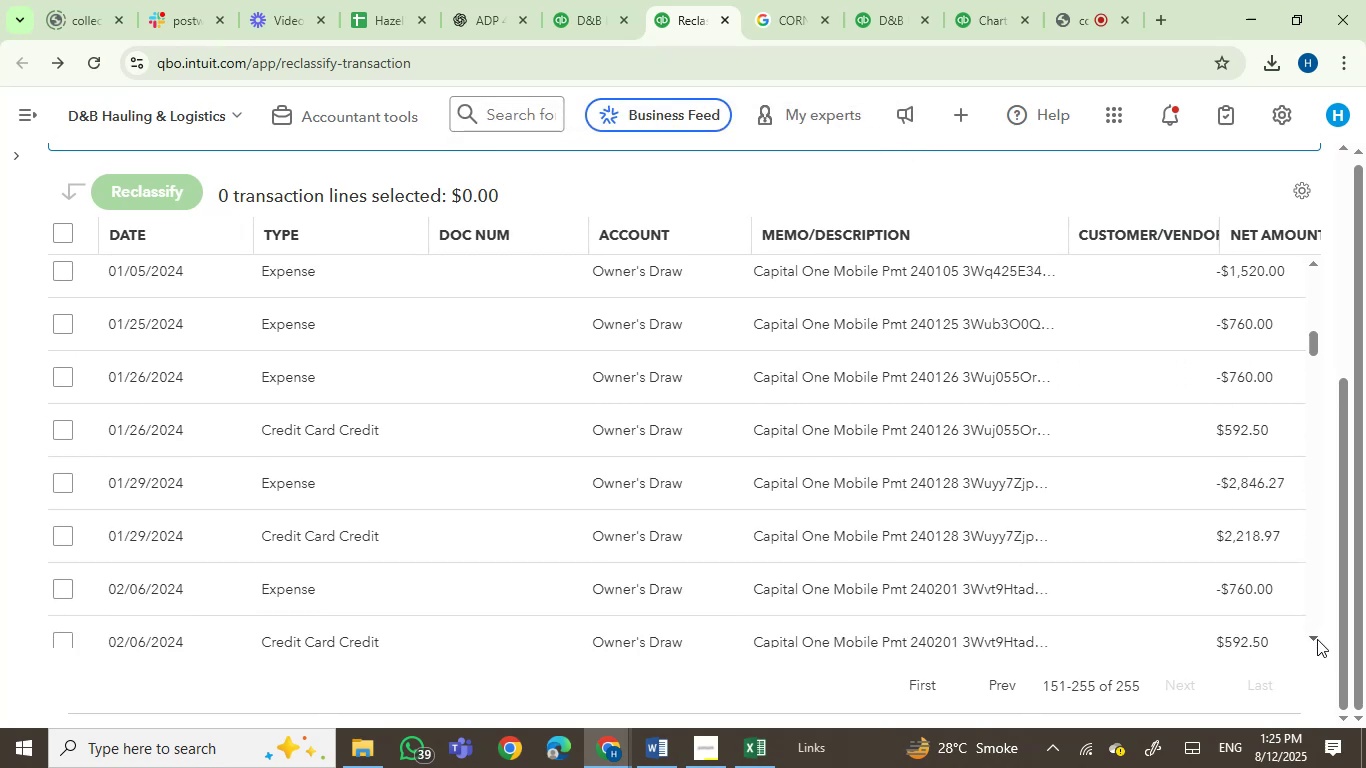 
triple_click([1317, 639])
 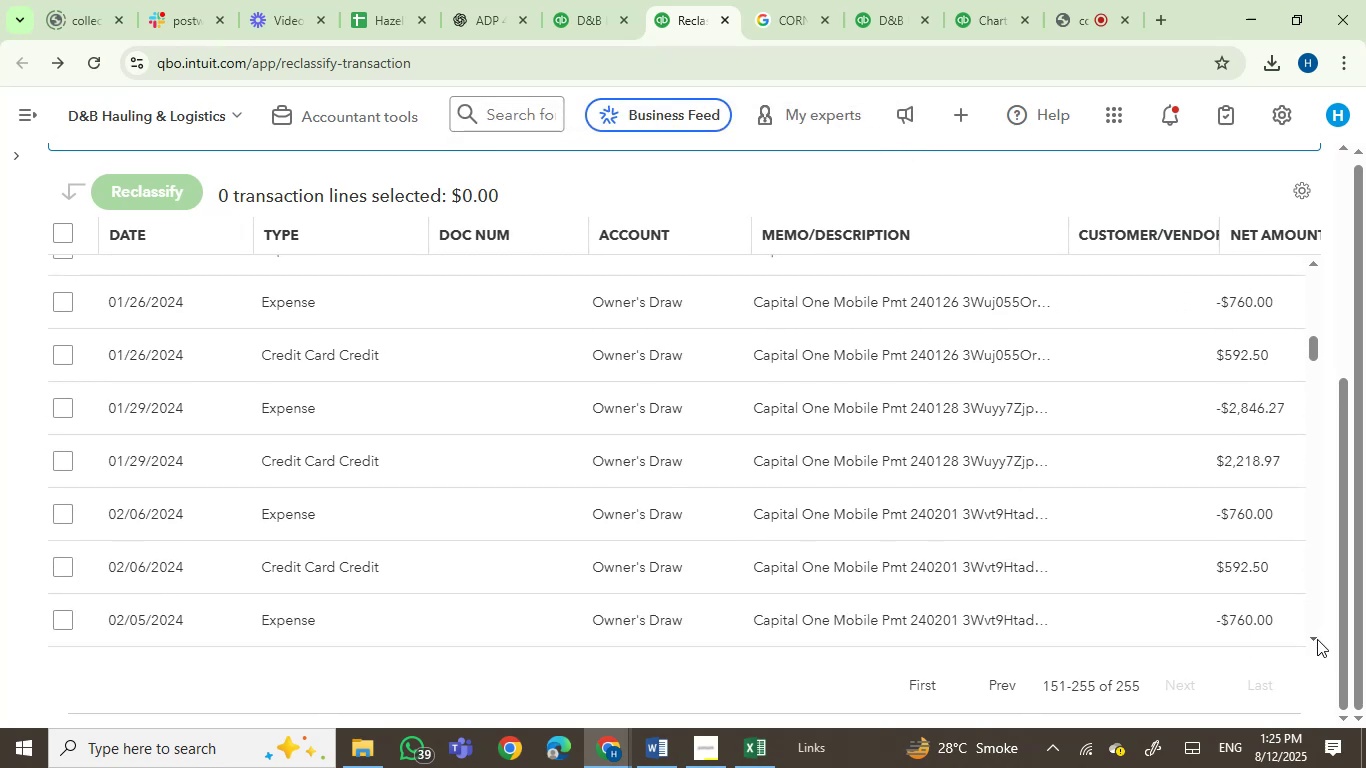 
triple_click([1317, 639])
 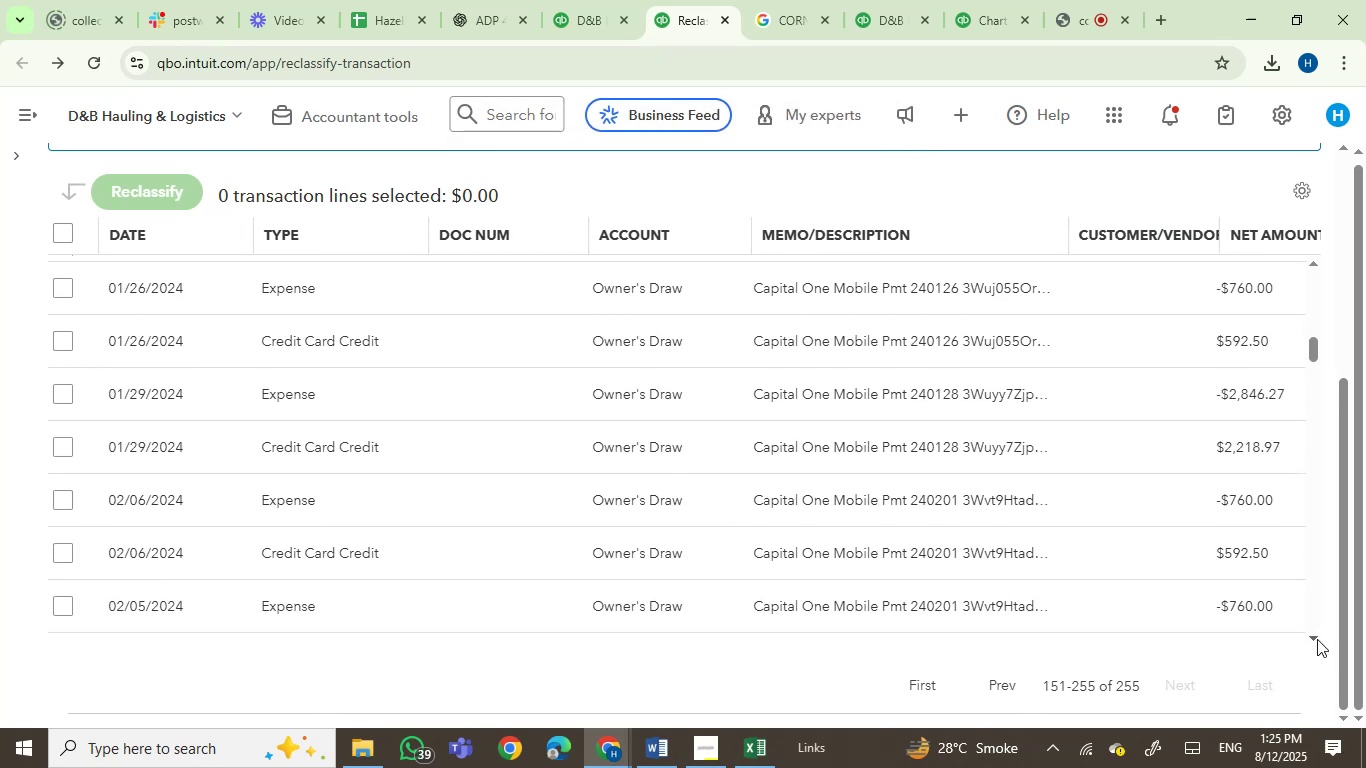 
triple_click([1317, 639])
 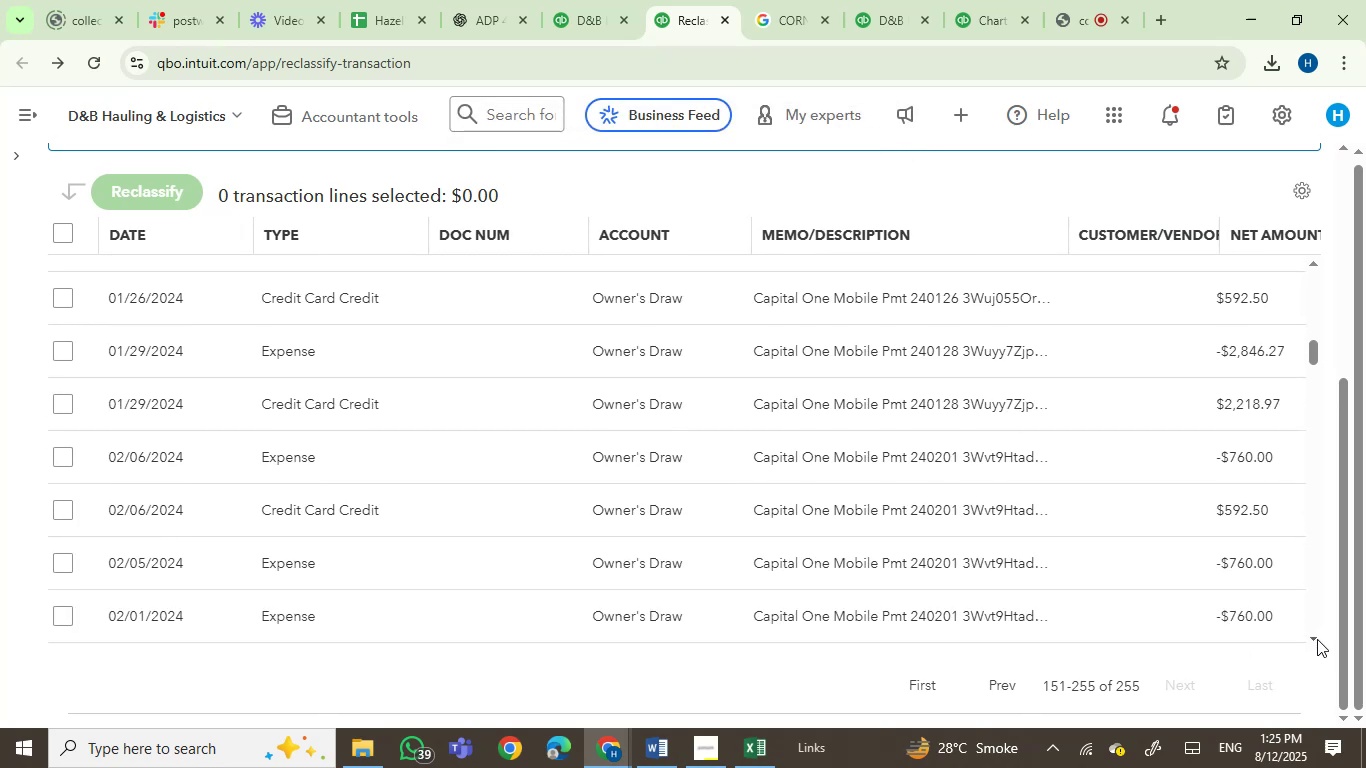 
double_click([1317, 639])
 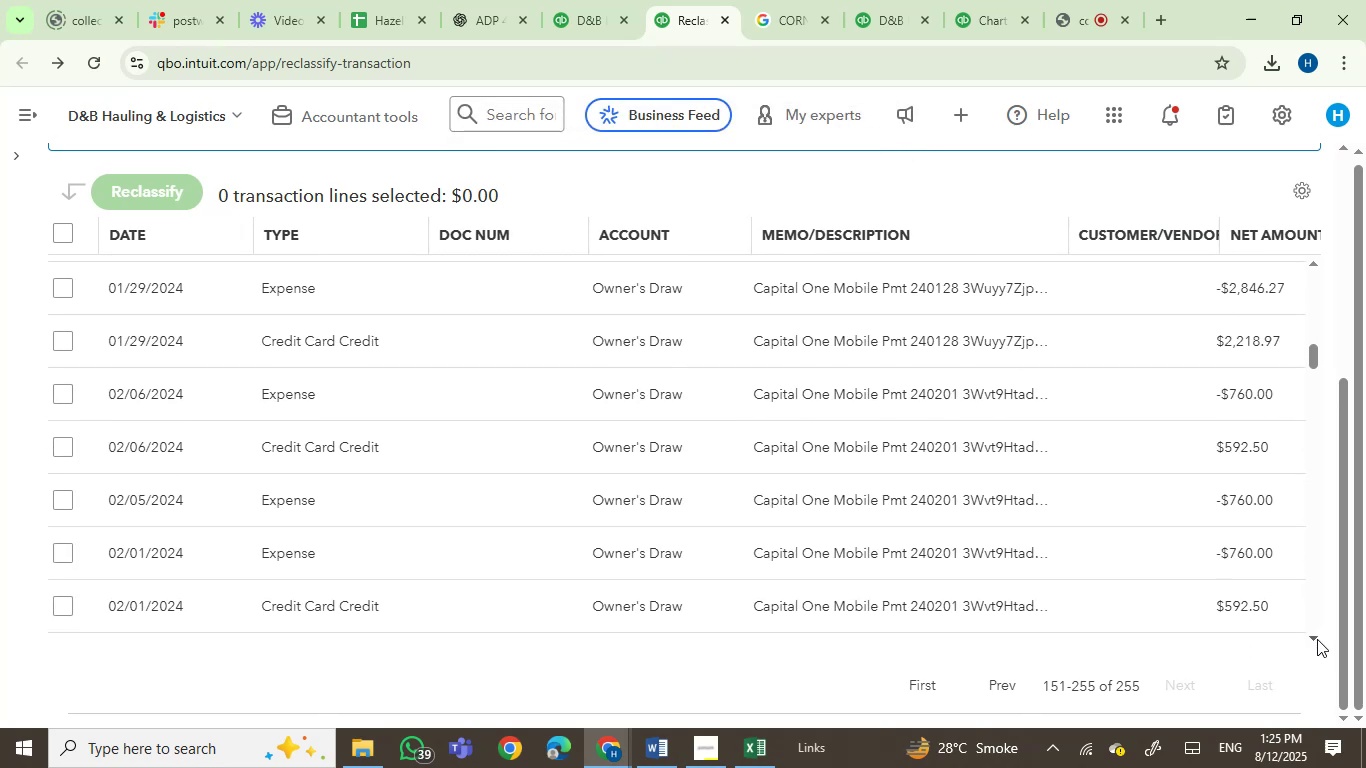 
triple_click([1317, 639])
 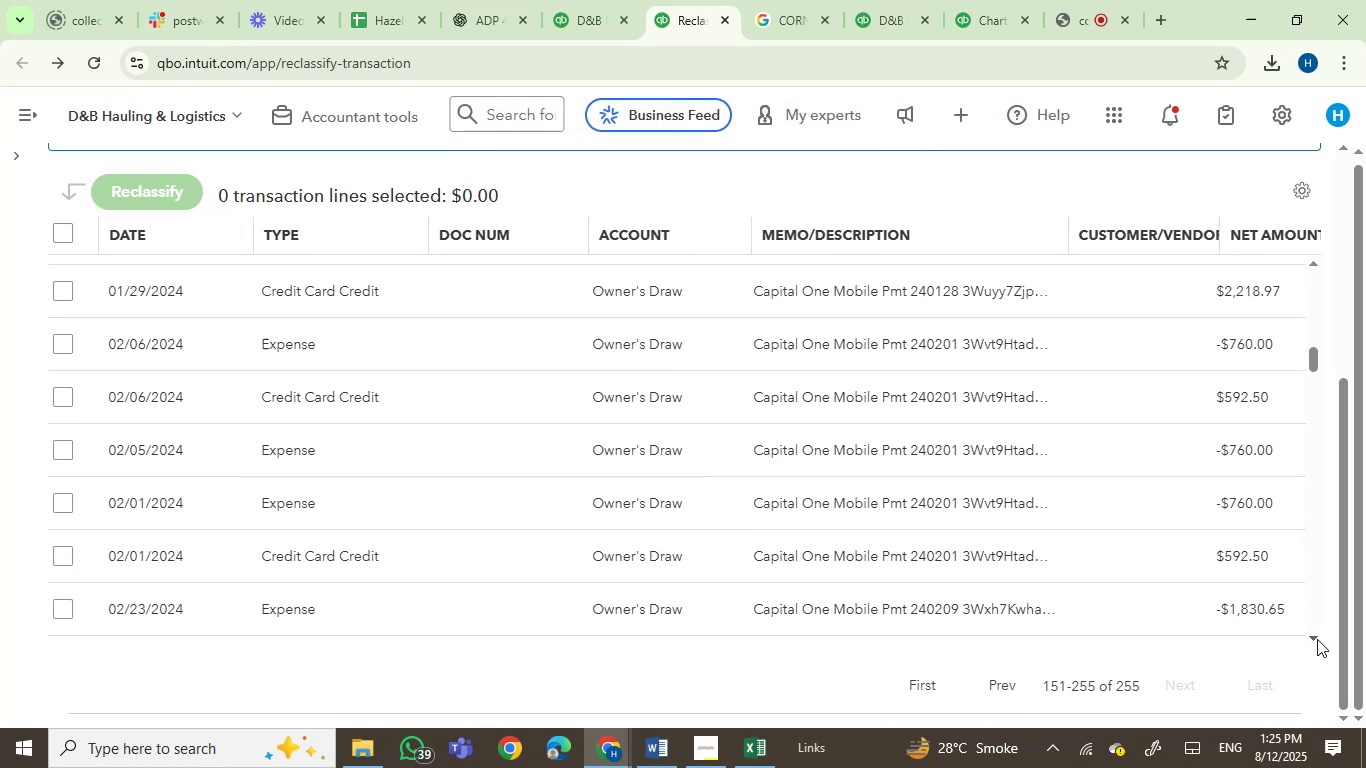 
triple_click([1317, 639])
 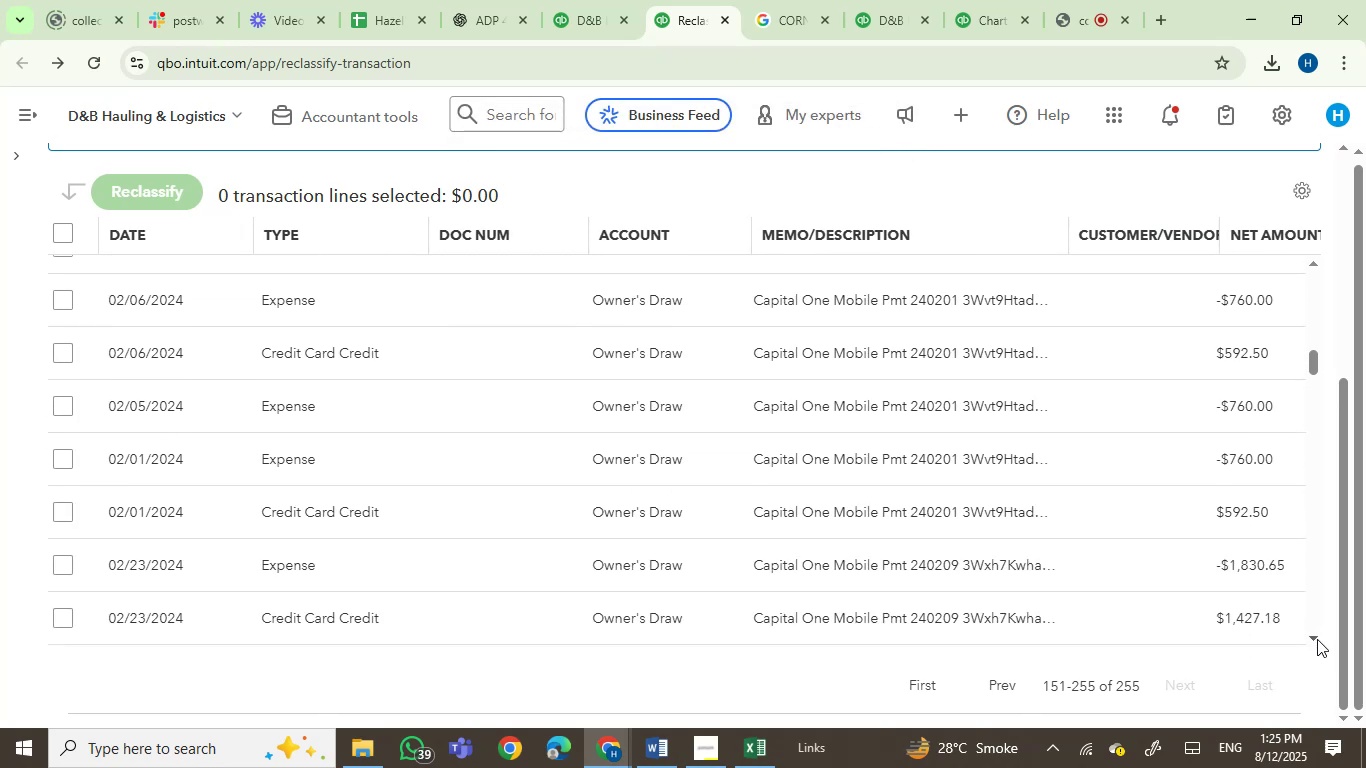 
triple_click([1317, 639])
 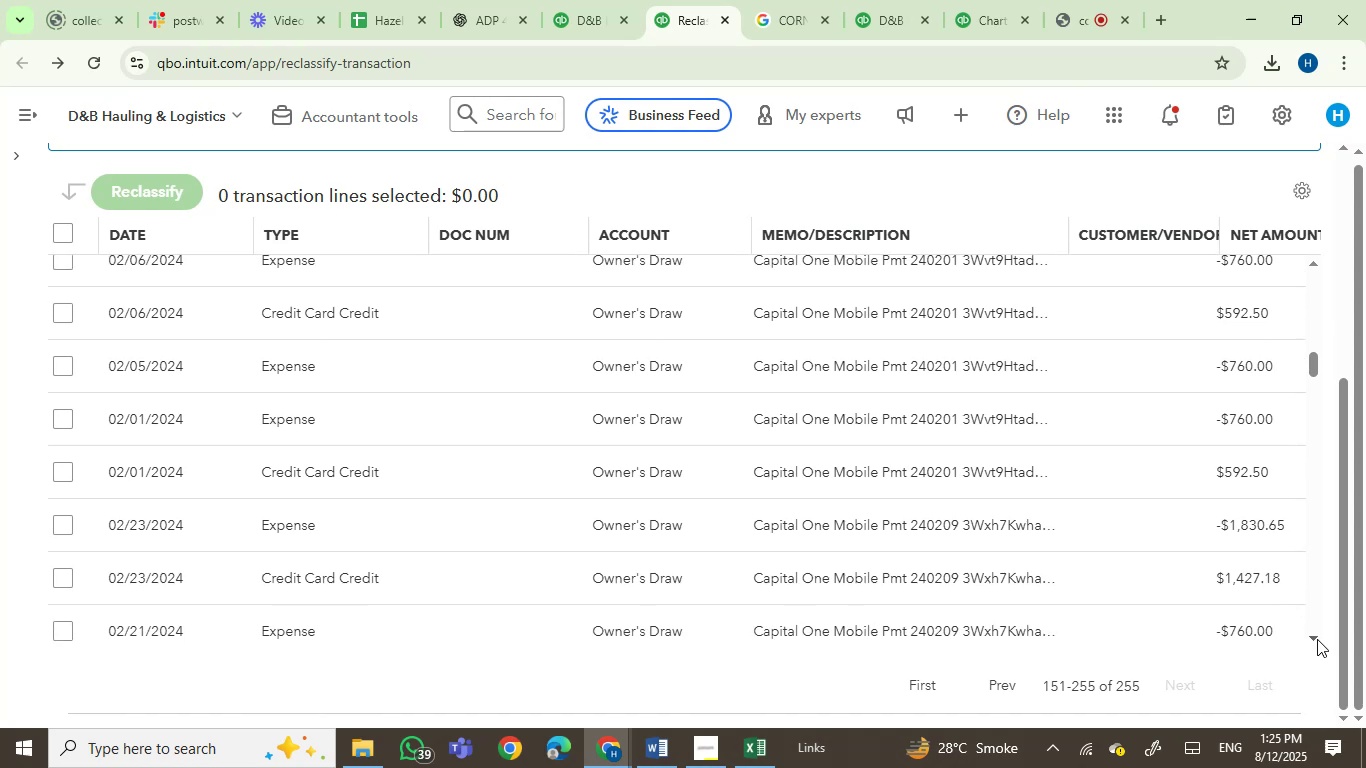 
triple_click([1317, 639])
 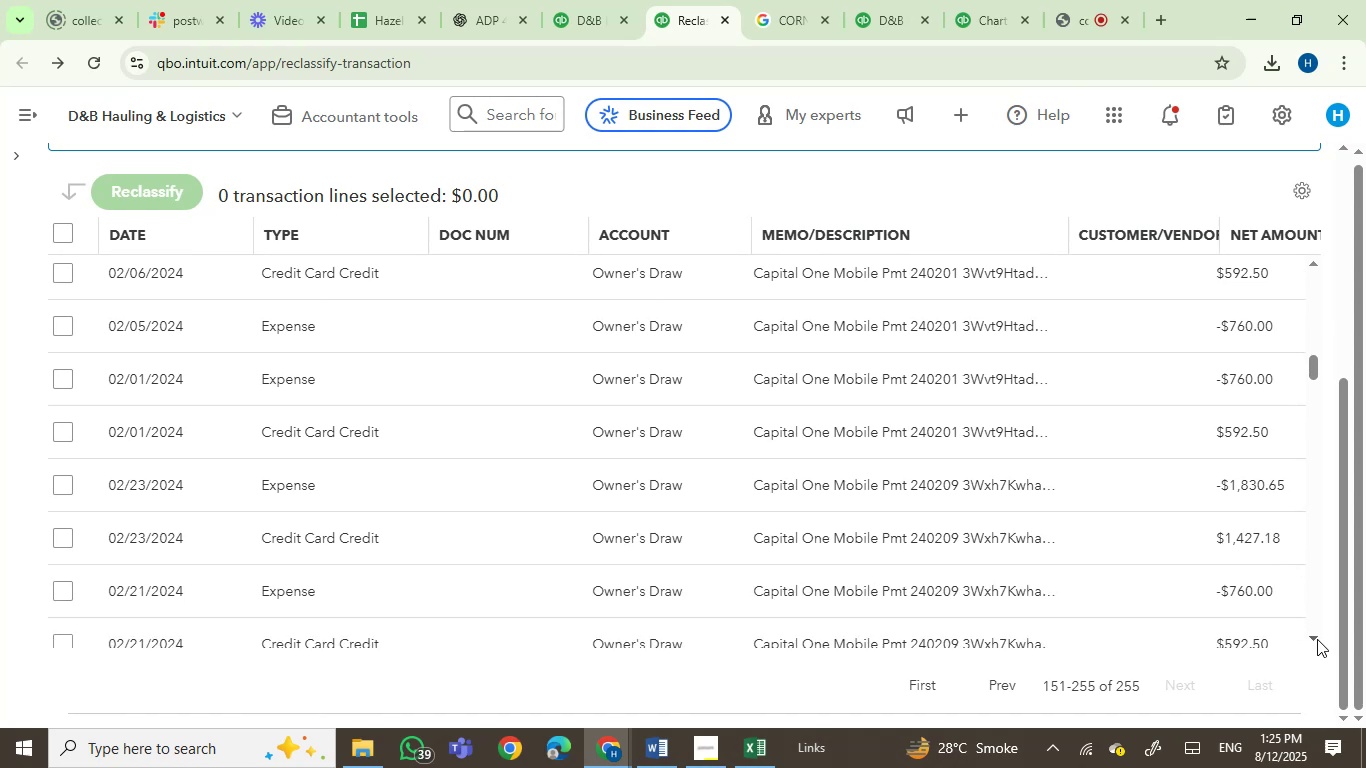 
triple_click([1317, 639])
 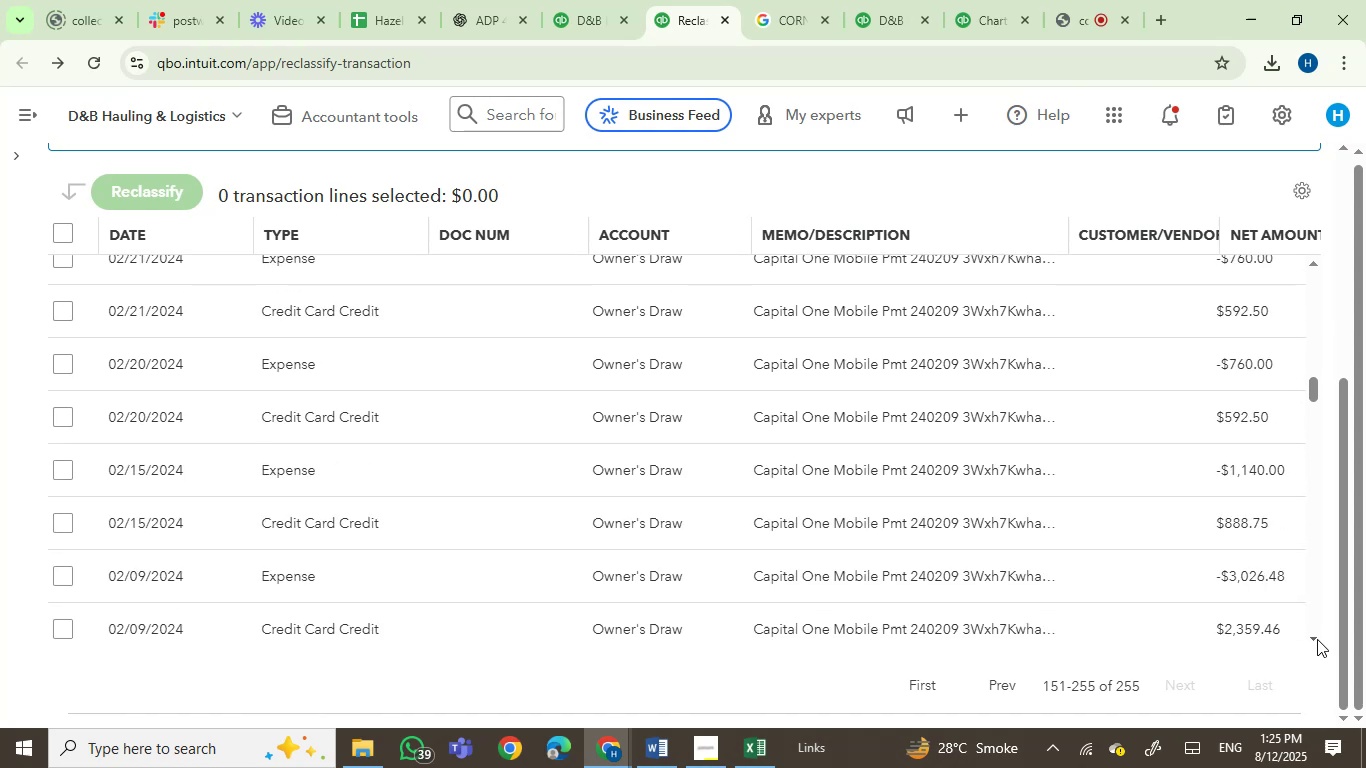 
triple_click([1317, 639])
 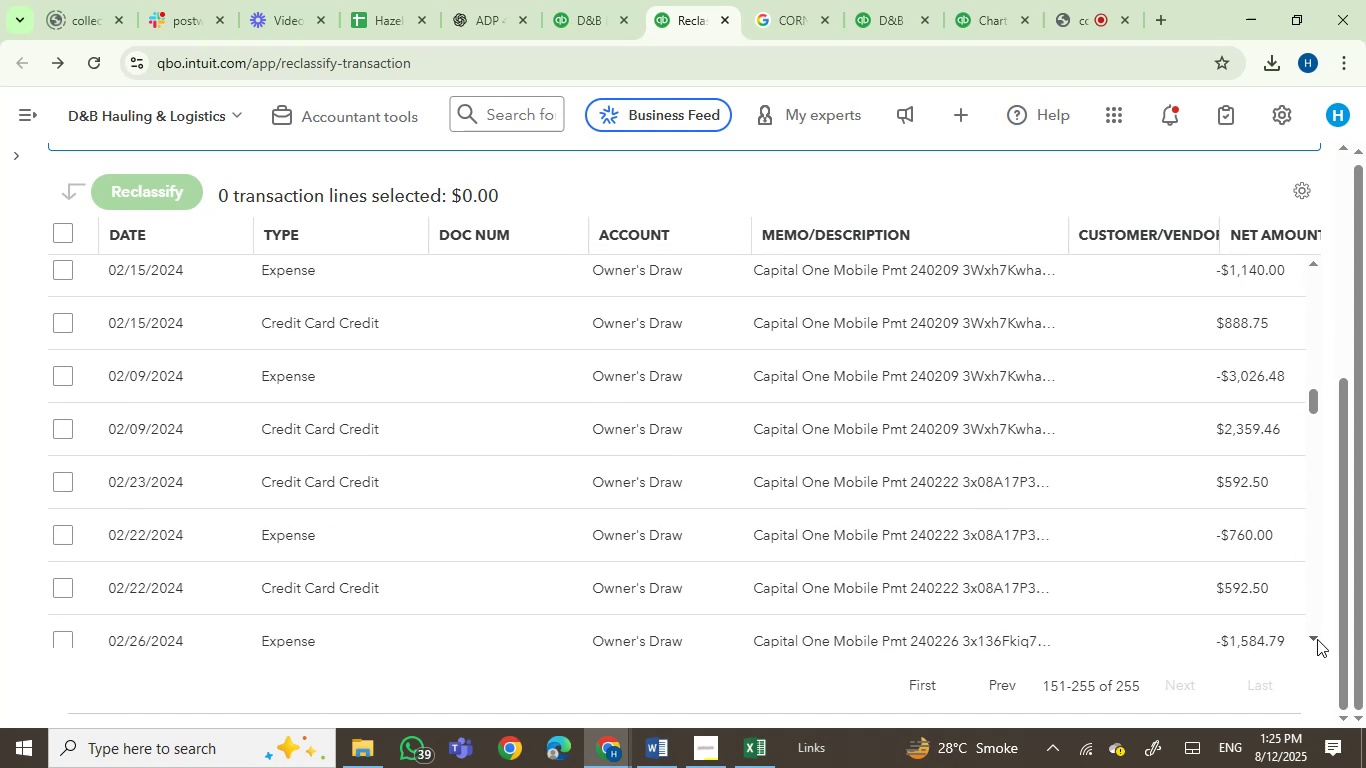 
left_click([1317, 639])
 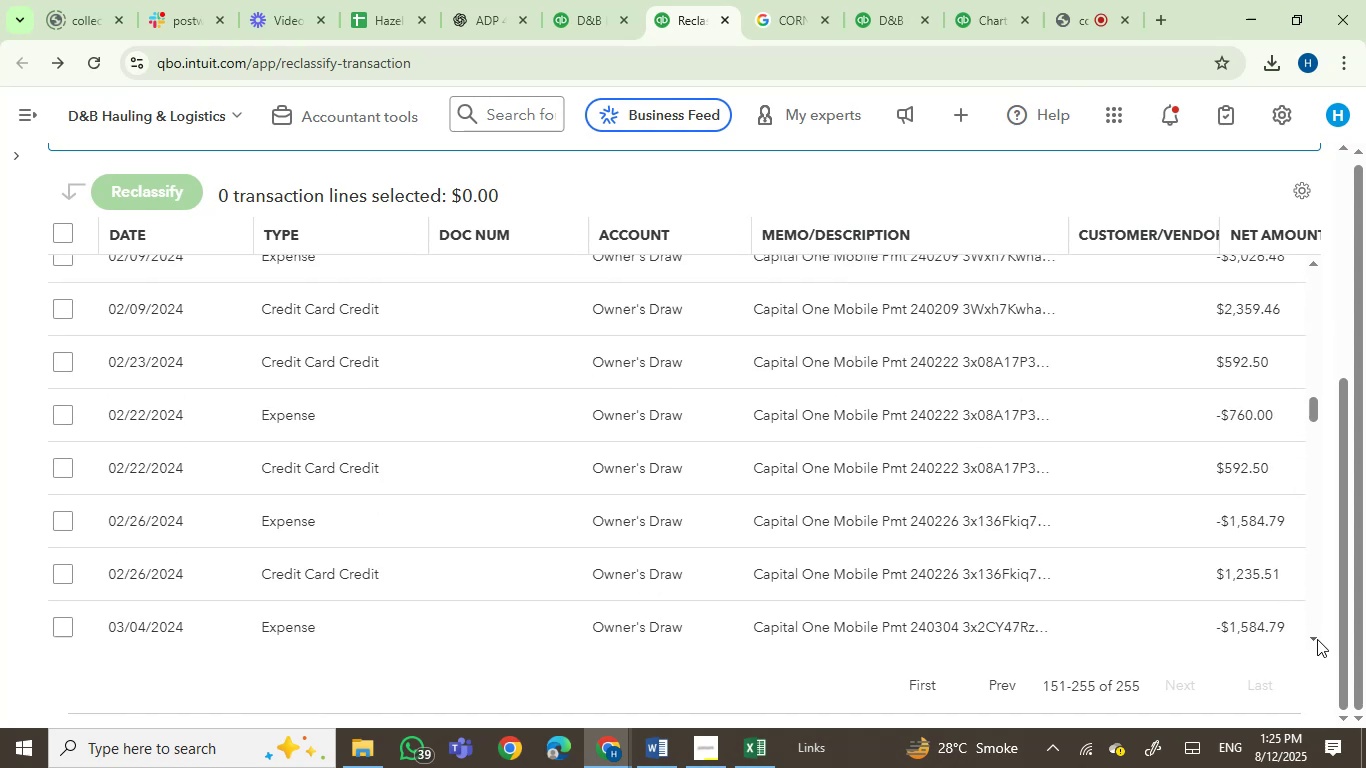 
double_click([1317, 639])
 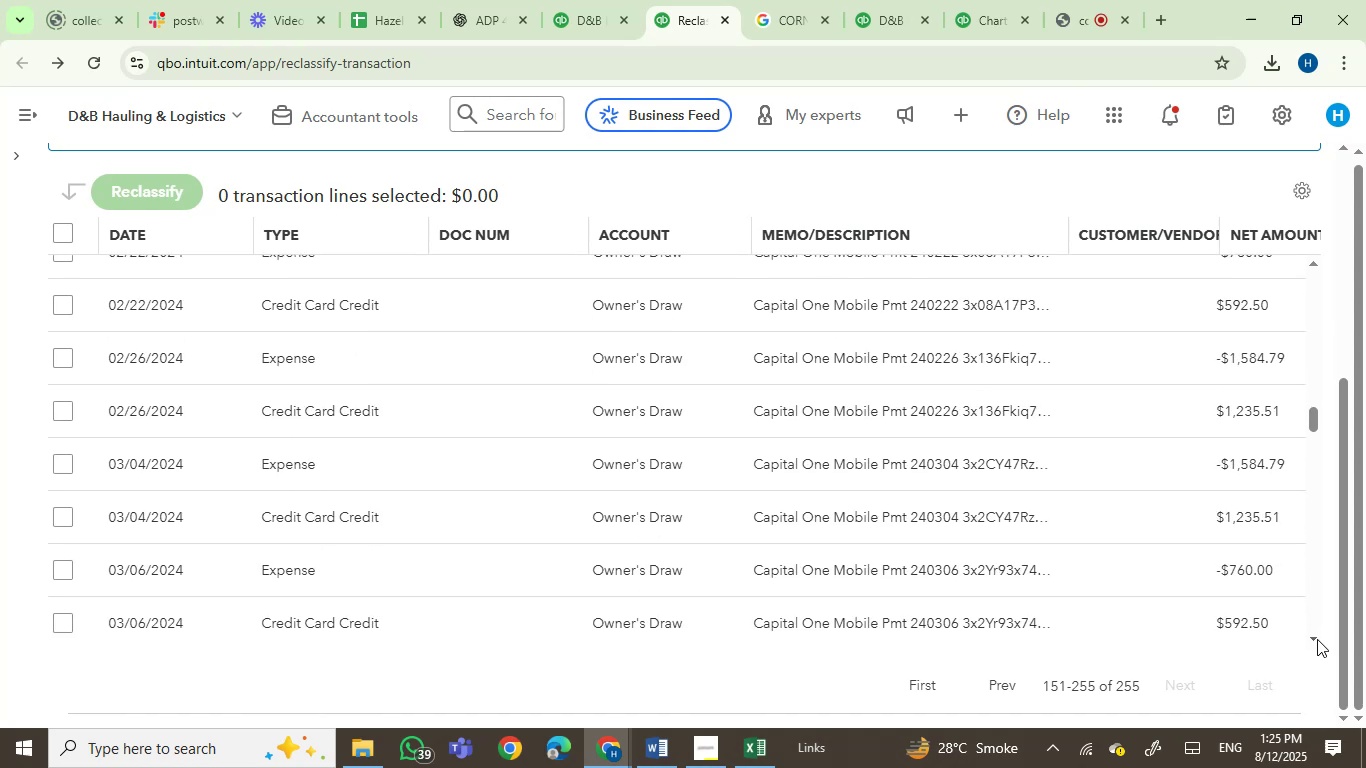 
left_click([1317, 639])
 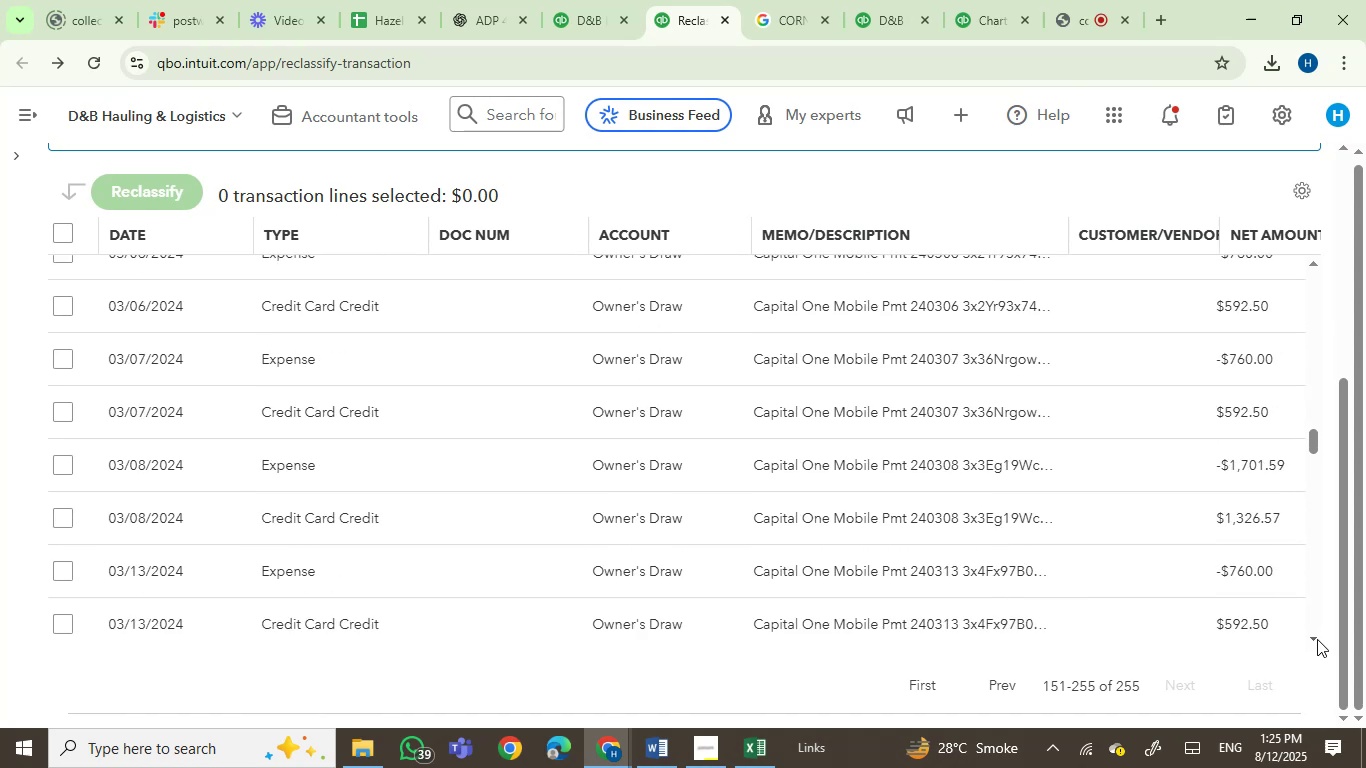 
double_click([1317, 639])
 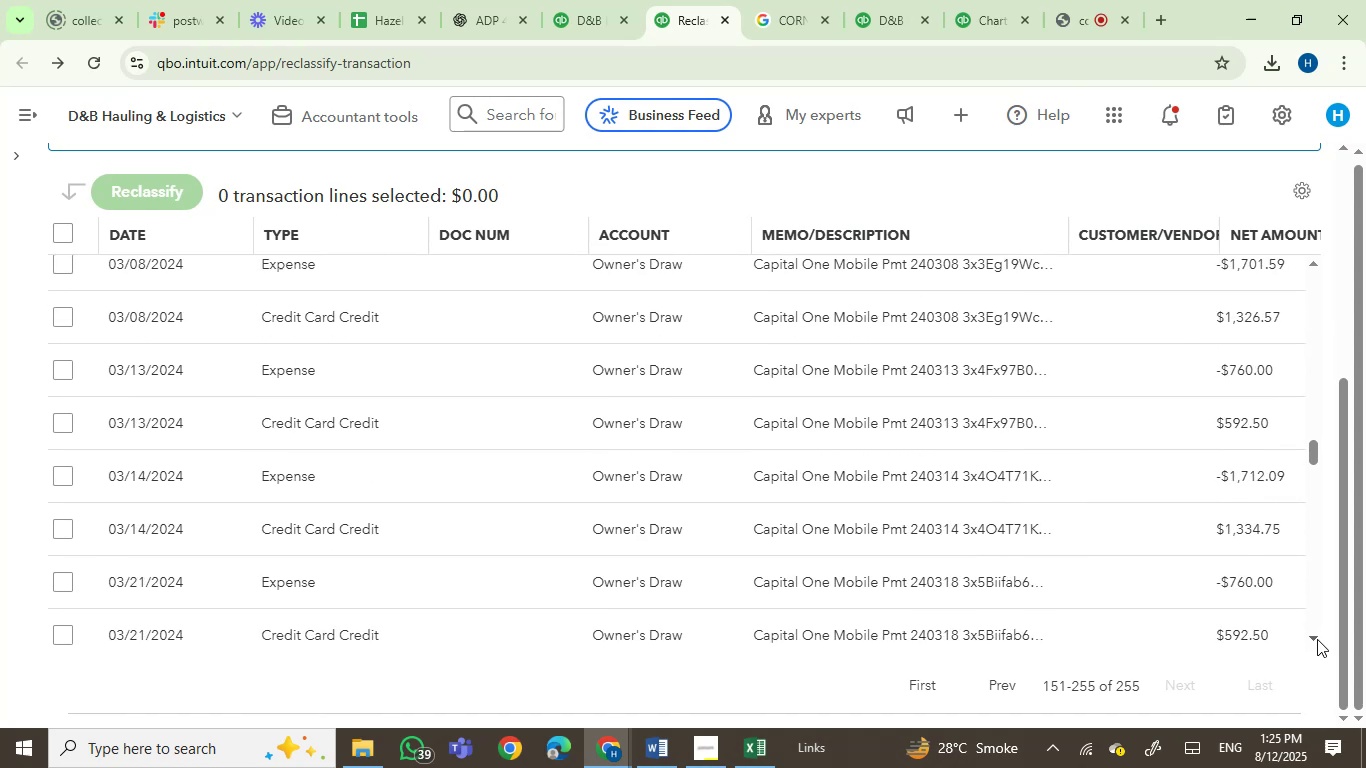 
left_click([1317, 639])
 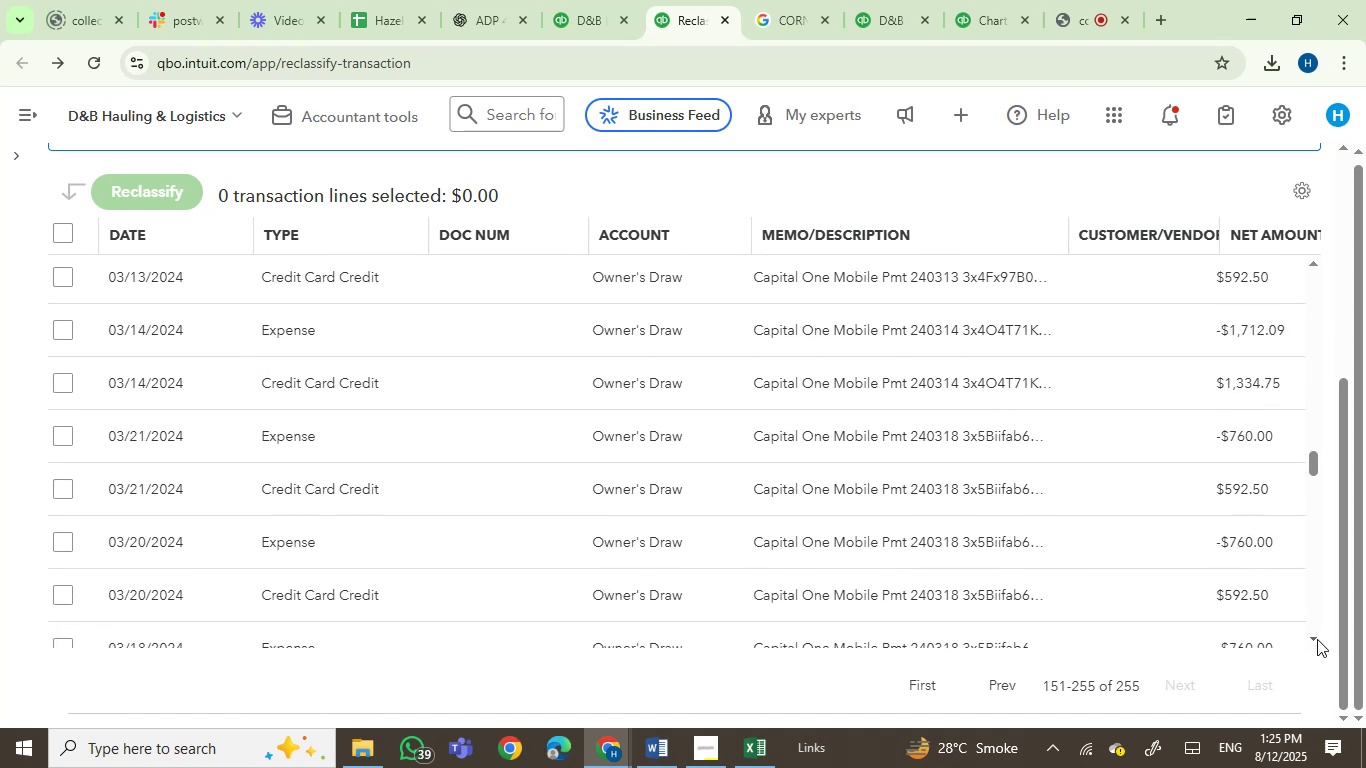 
double_click([1317, 639])
 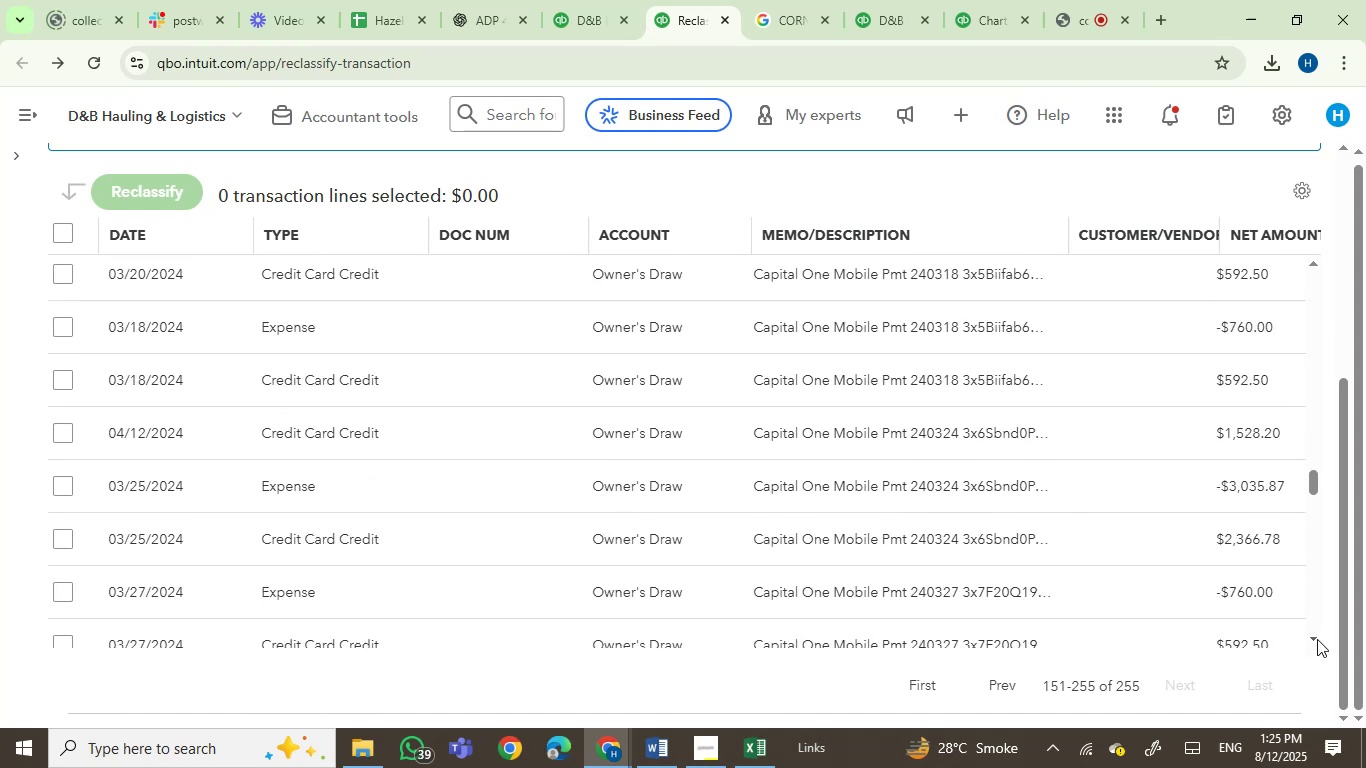 
left_click([1317, 639])
 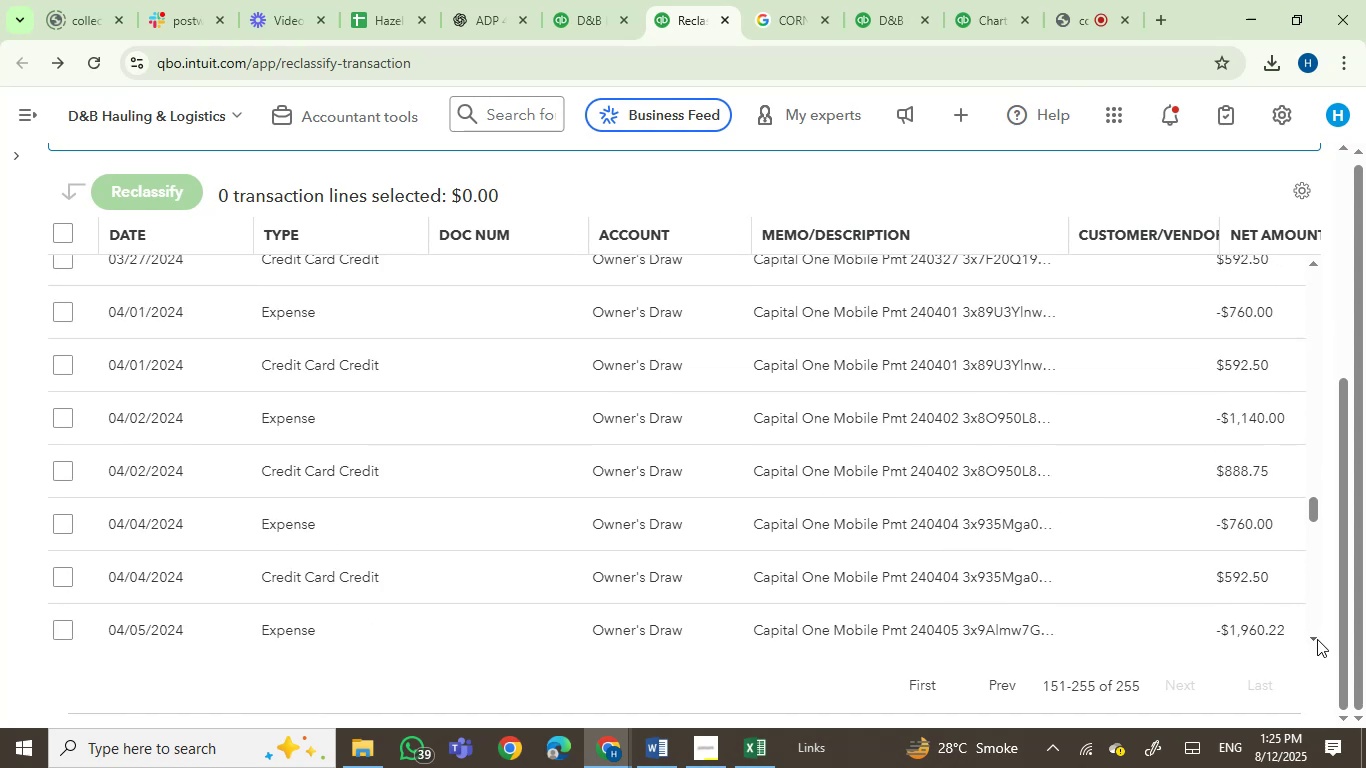 
left_click([1317, 639])
 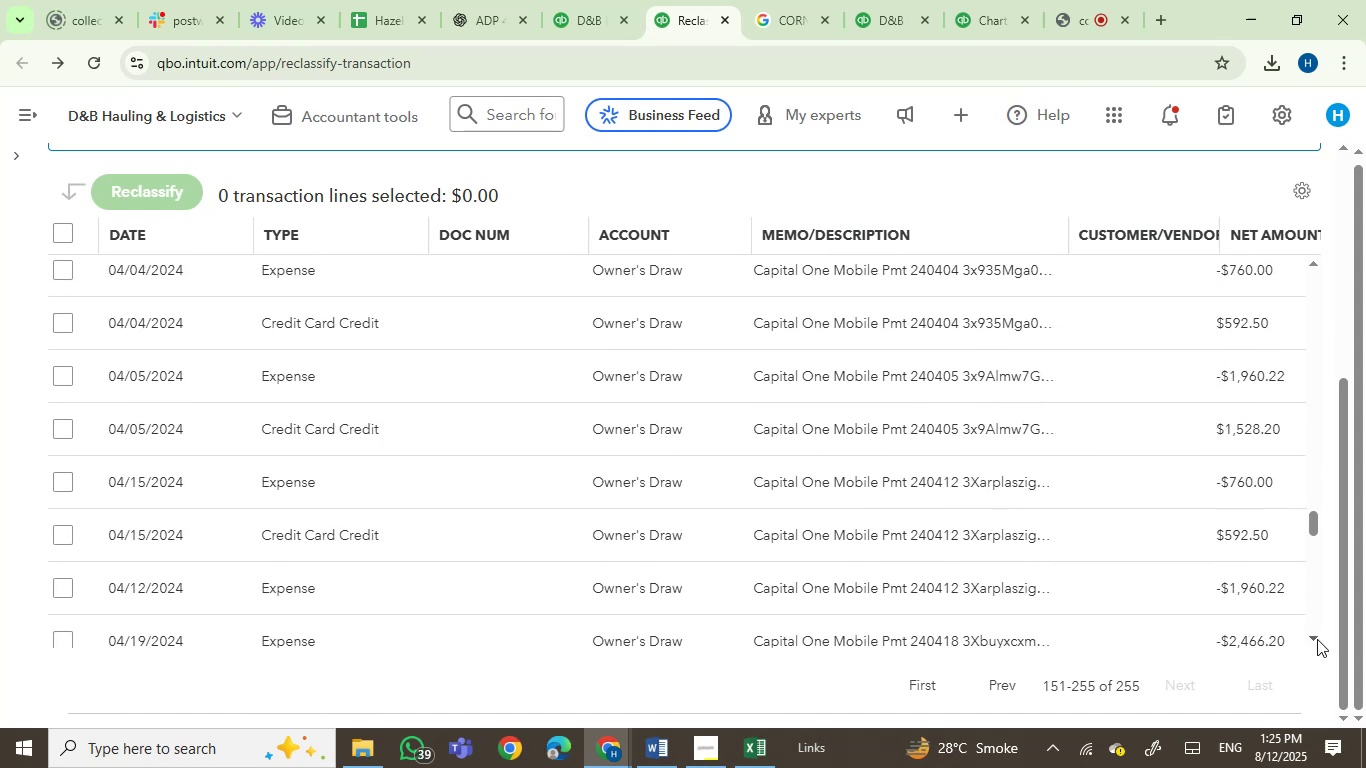 
left_click([1317, 639])
 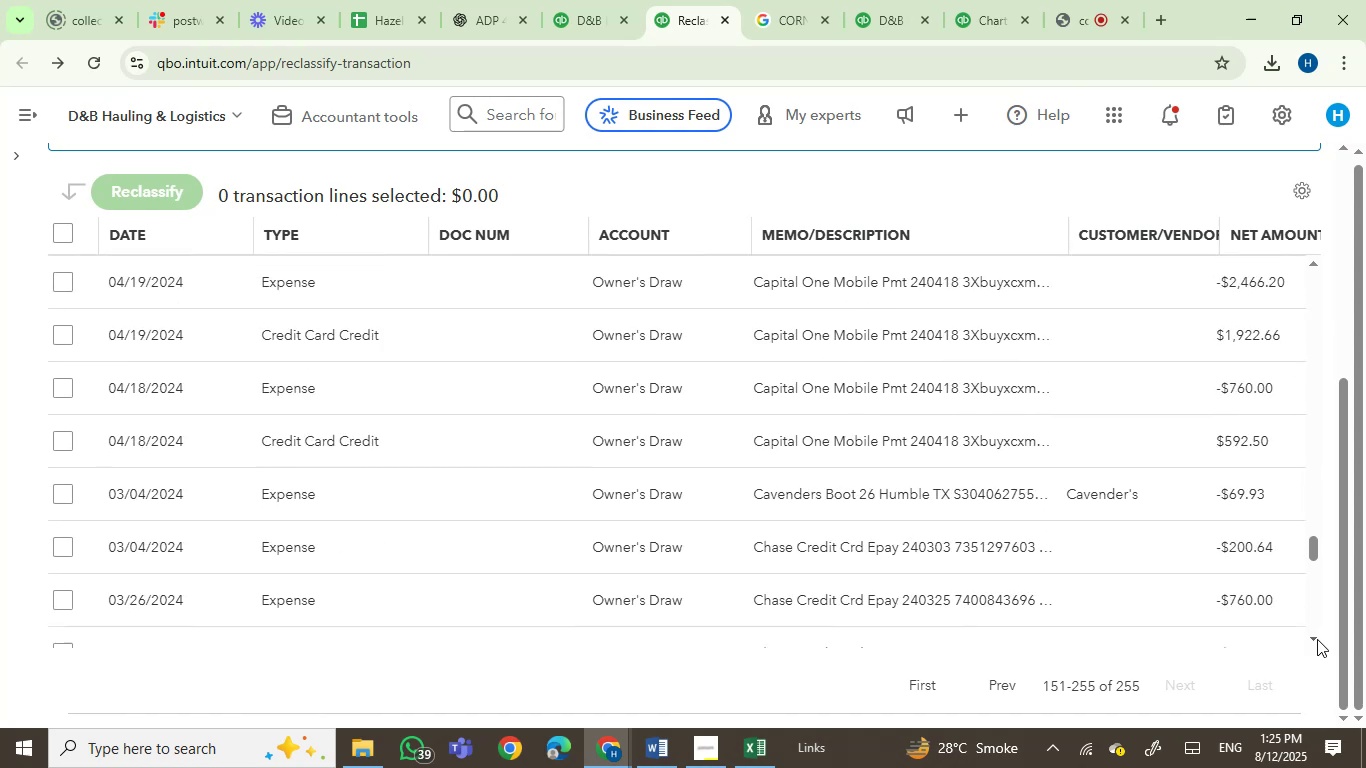 
double_click([1317, 639])
 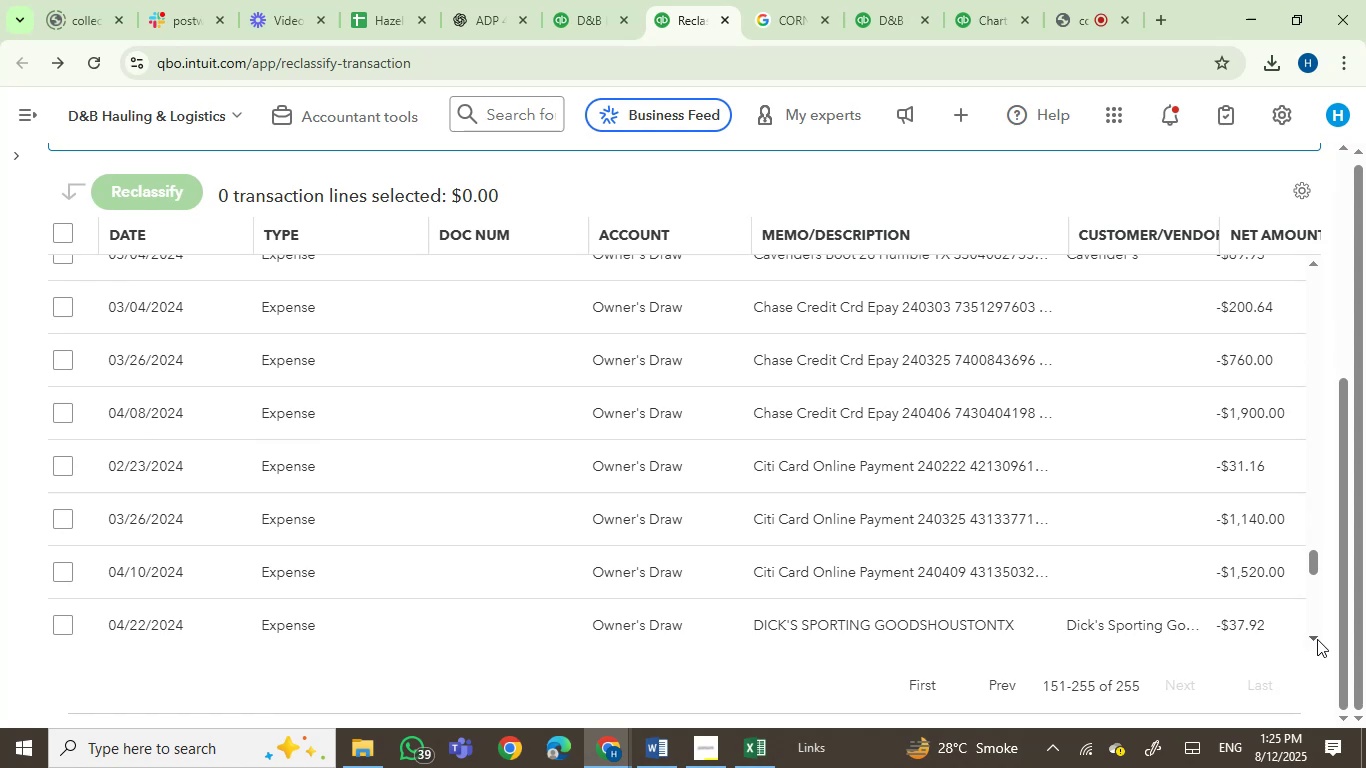 
double_click([1317, 639])
 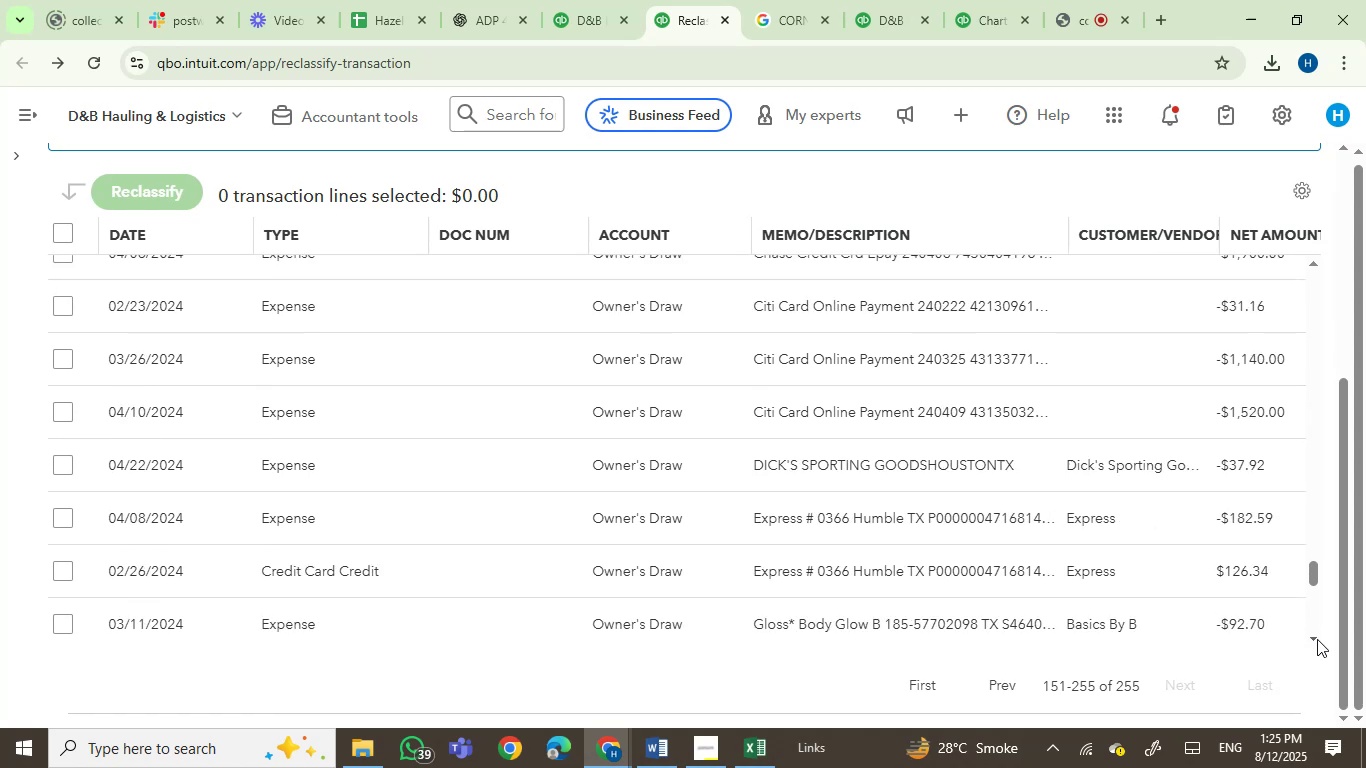 
triple_click([1317, 639])
 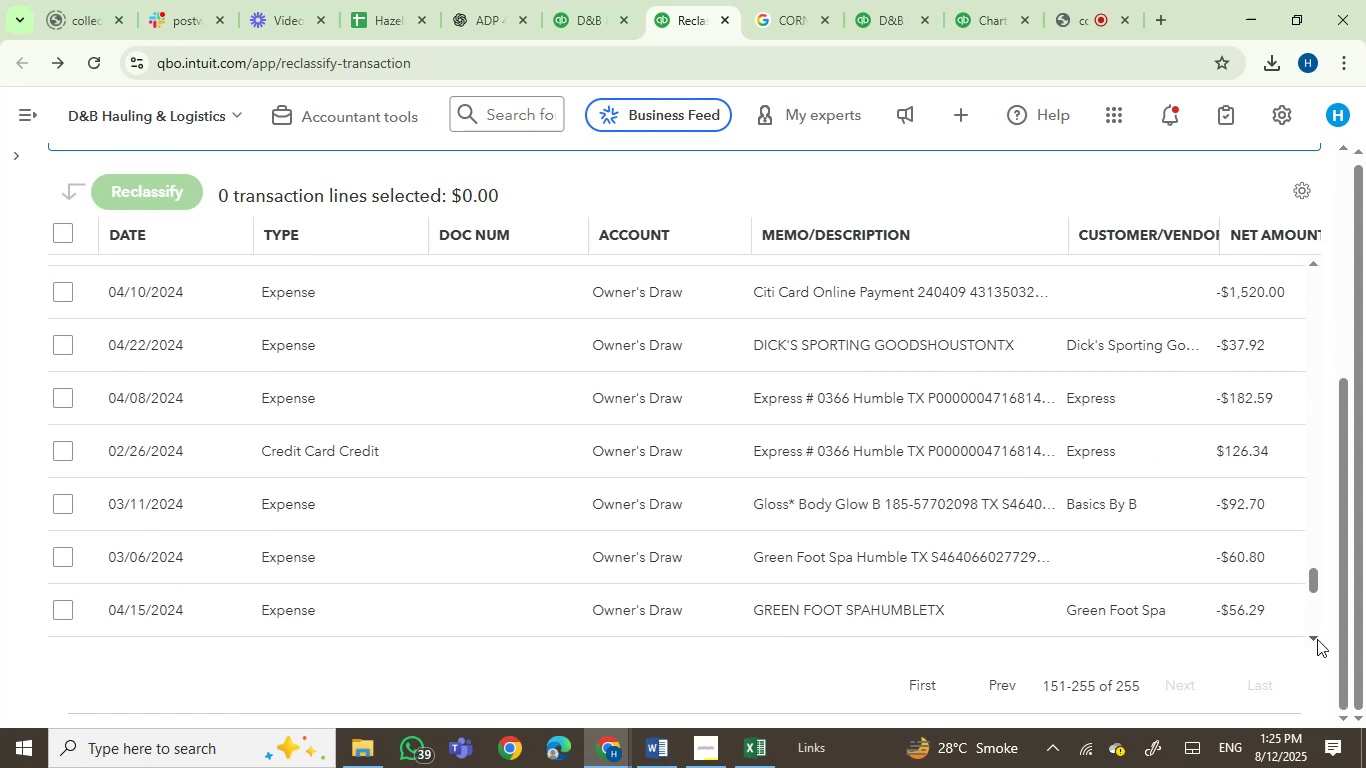 
left_click([1317, 639])
 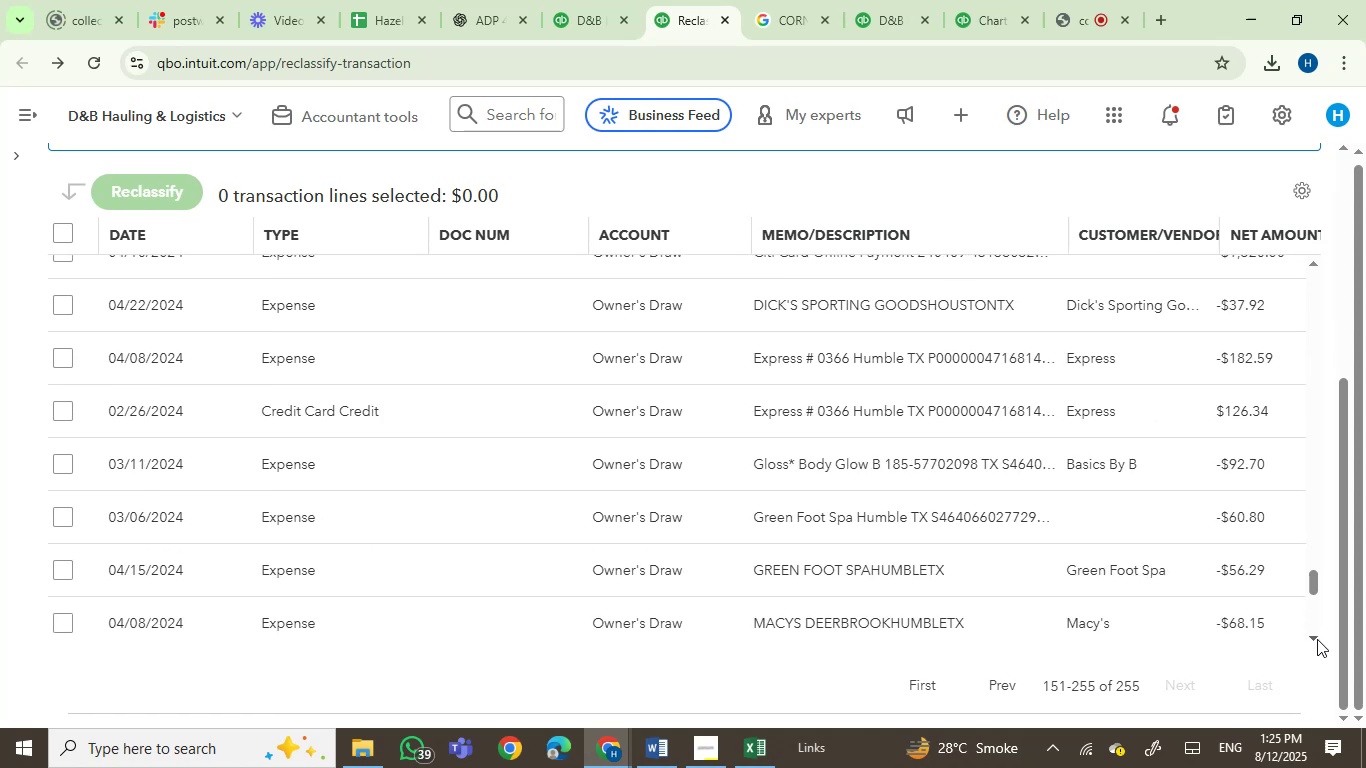 
left_click([1317, 639])
 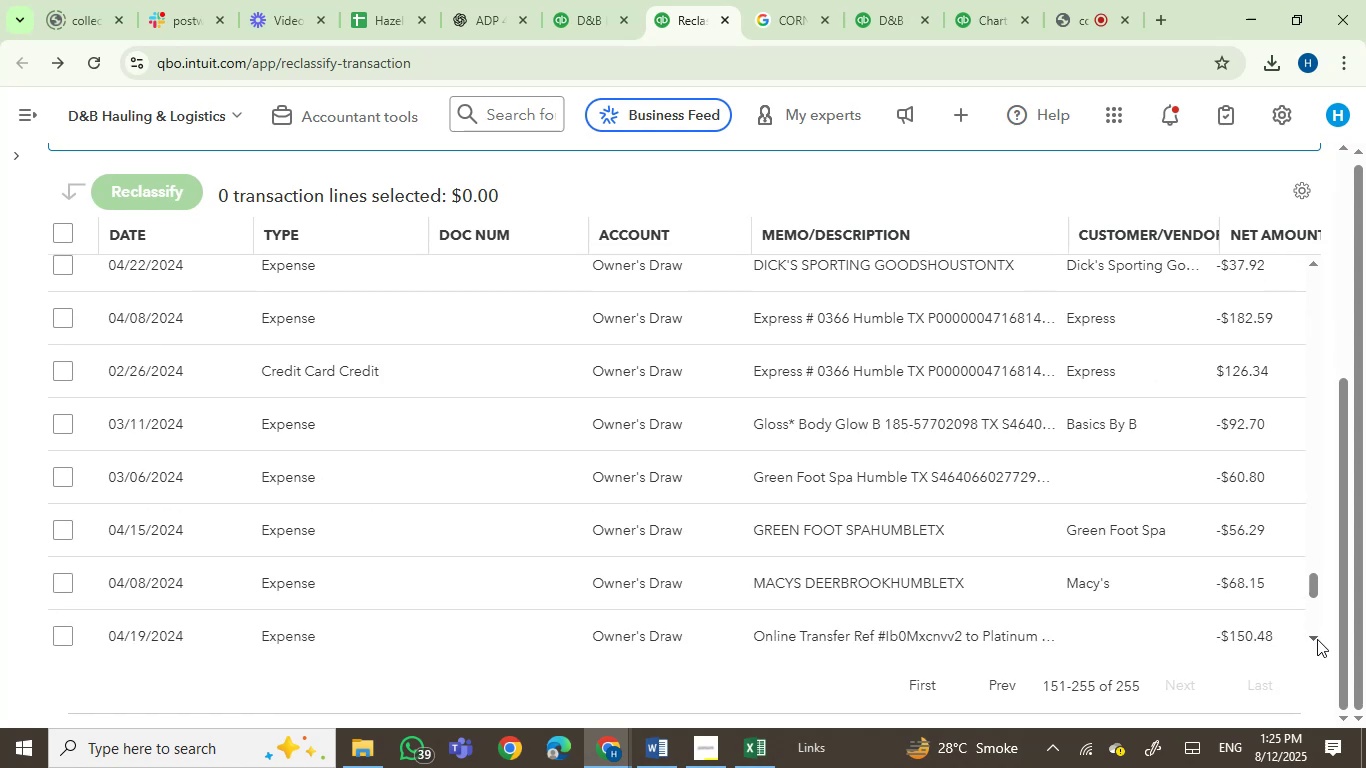 
double_click([1317, 639])
 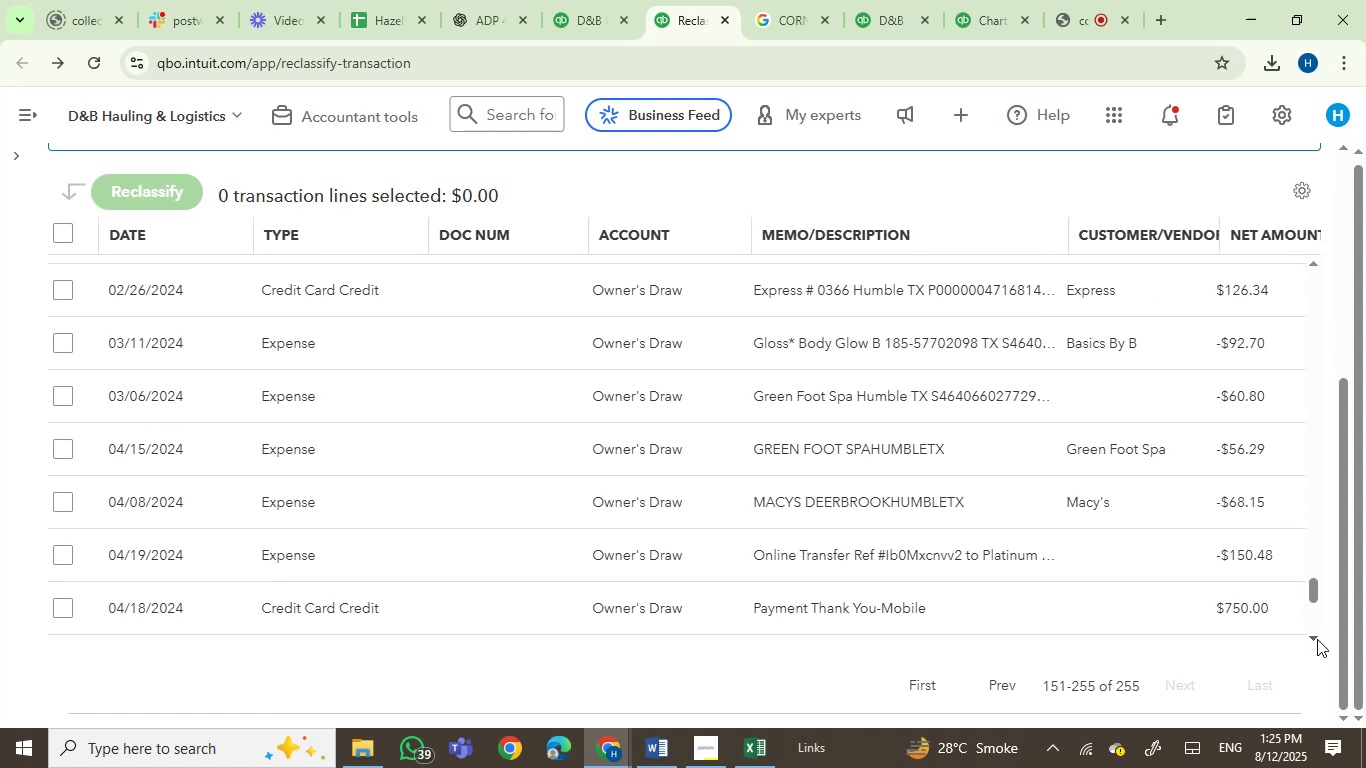 
triple_click([1317, 639])
 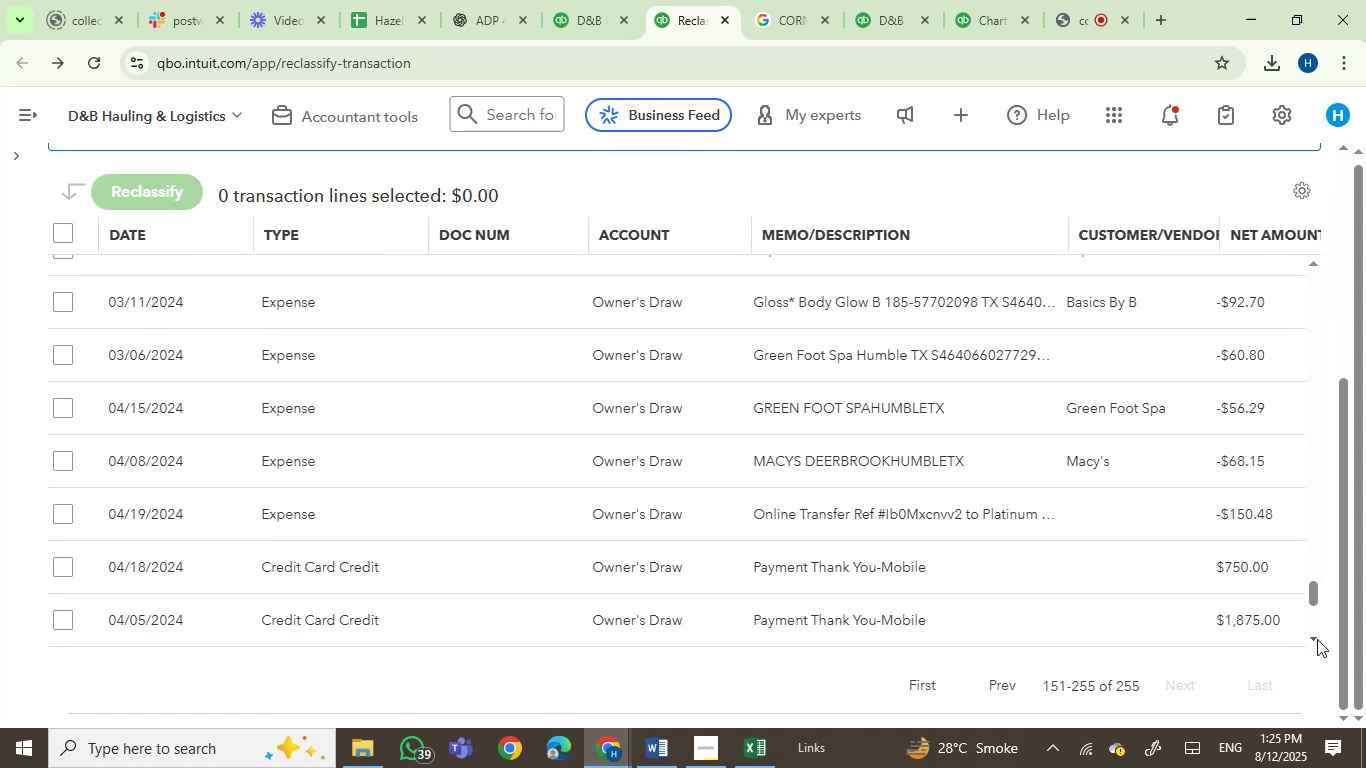 
triple_click([1317, 639])
 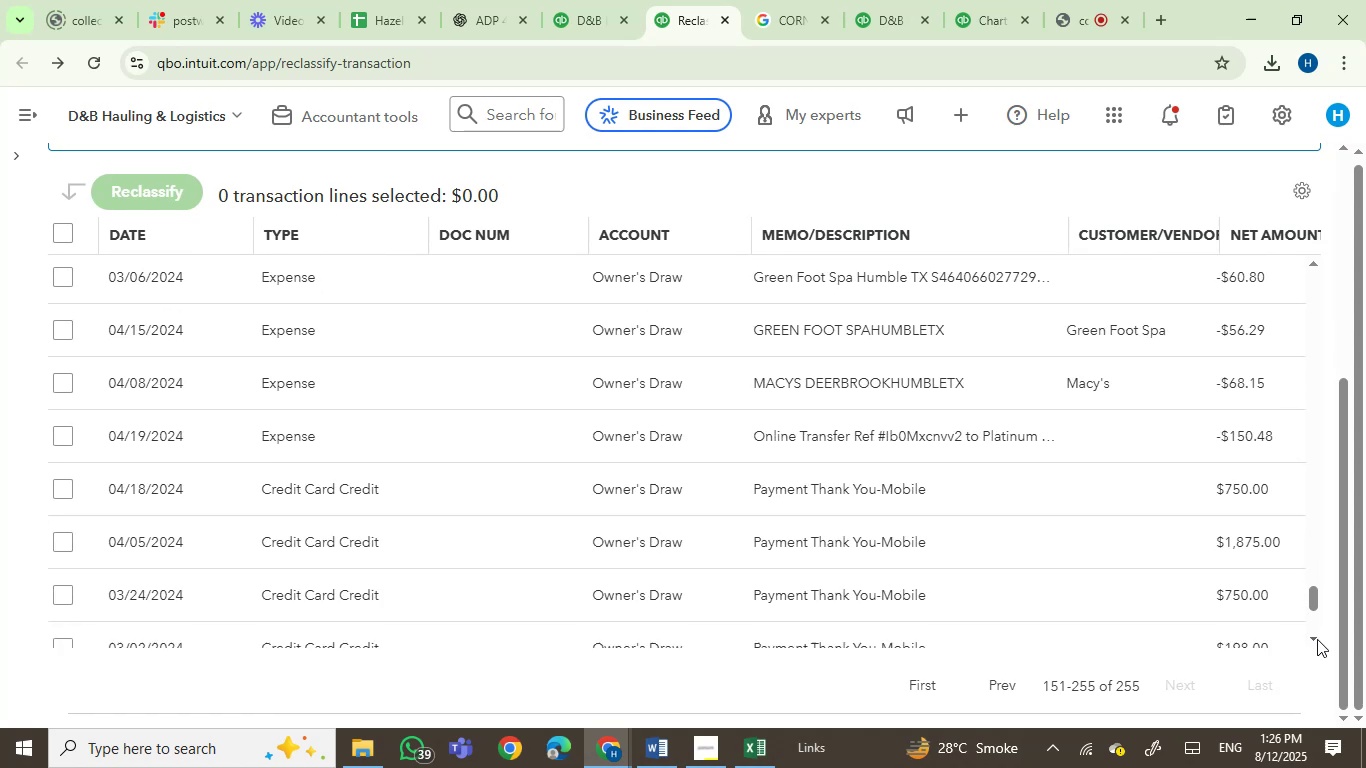 
double_click([1317, 639])
 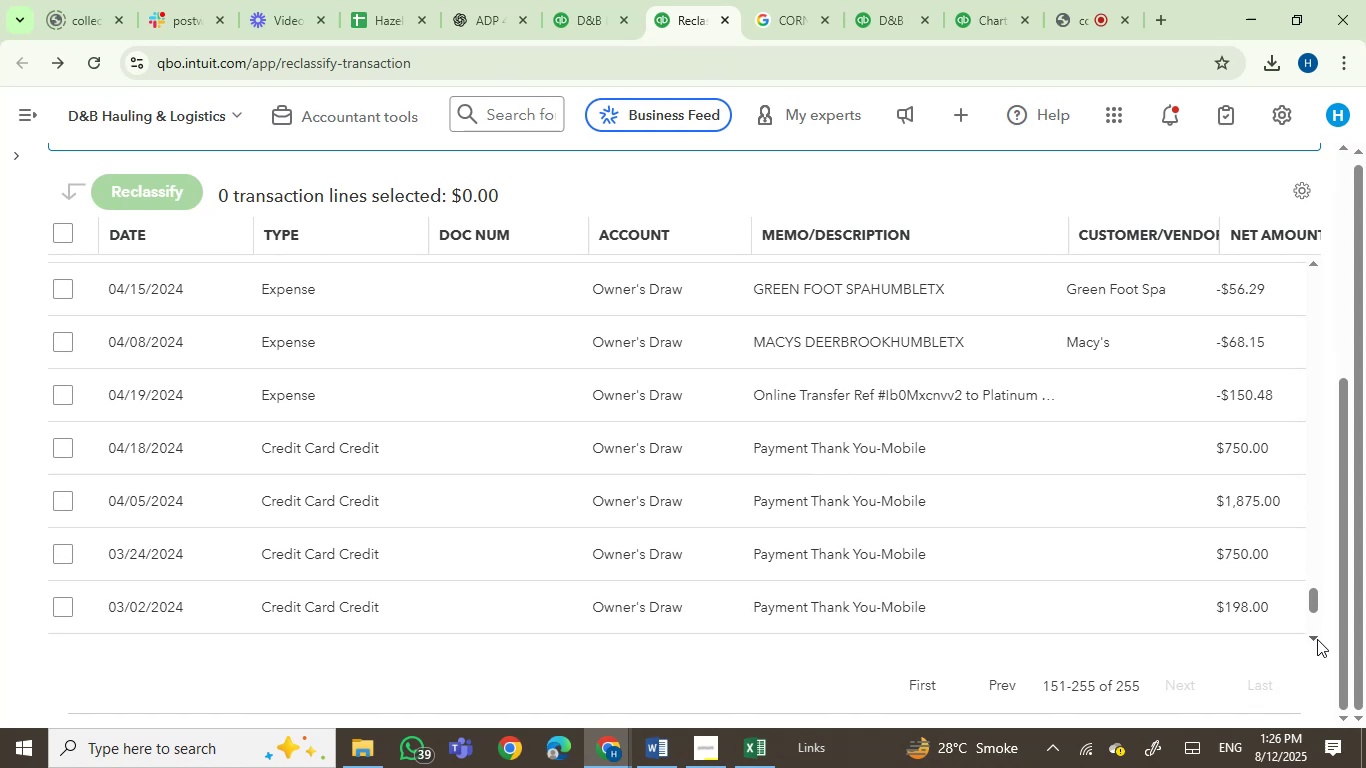 
triple_click([1317, 639])
 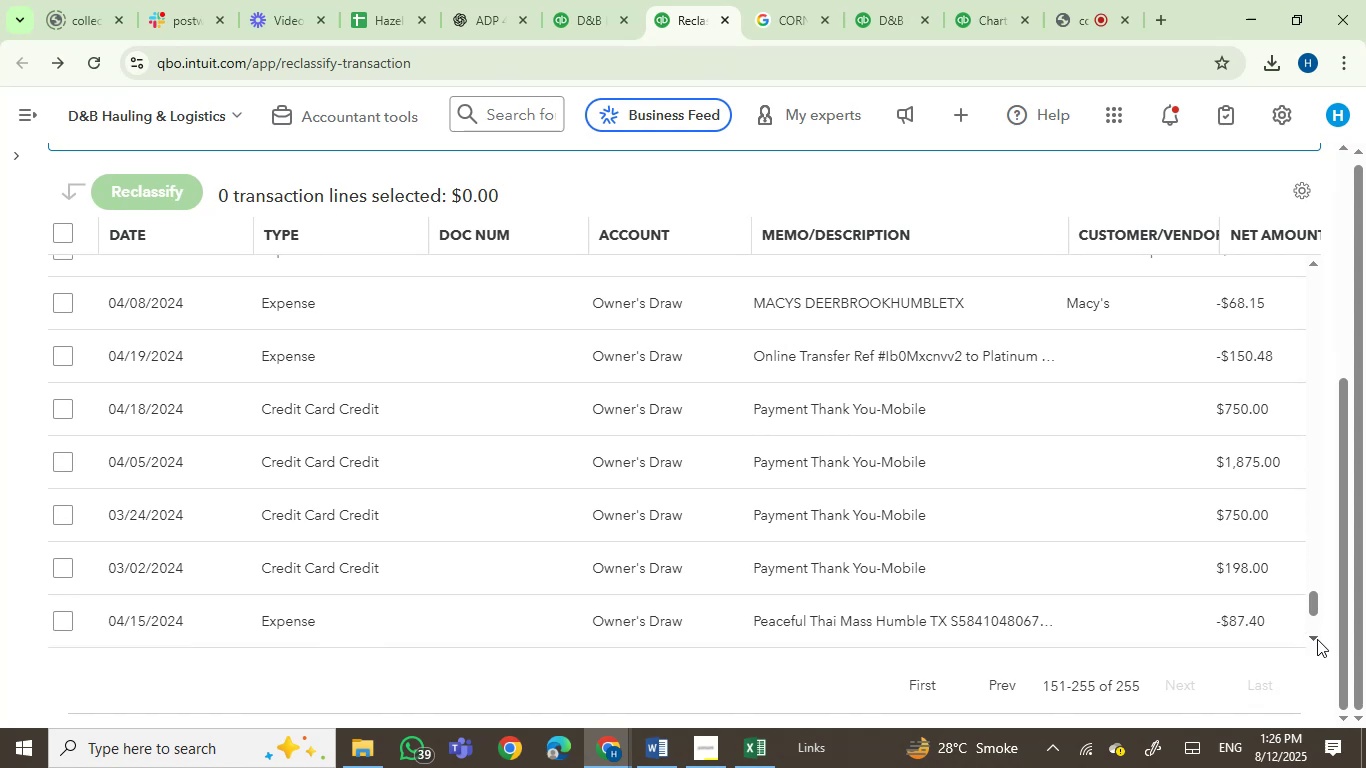 
left_click([1317, 639])
 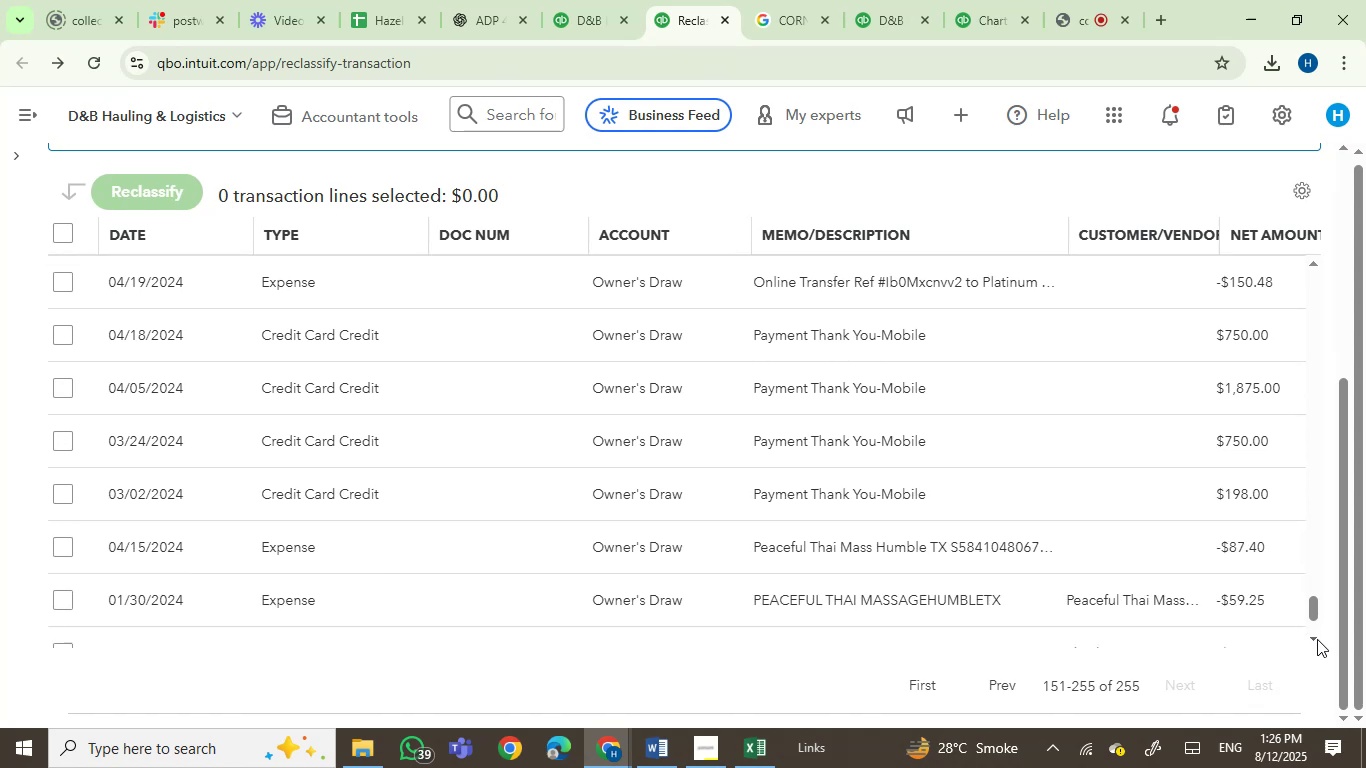 
double_click([1317, 639])
 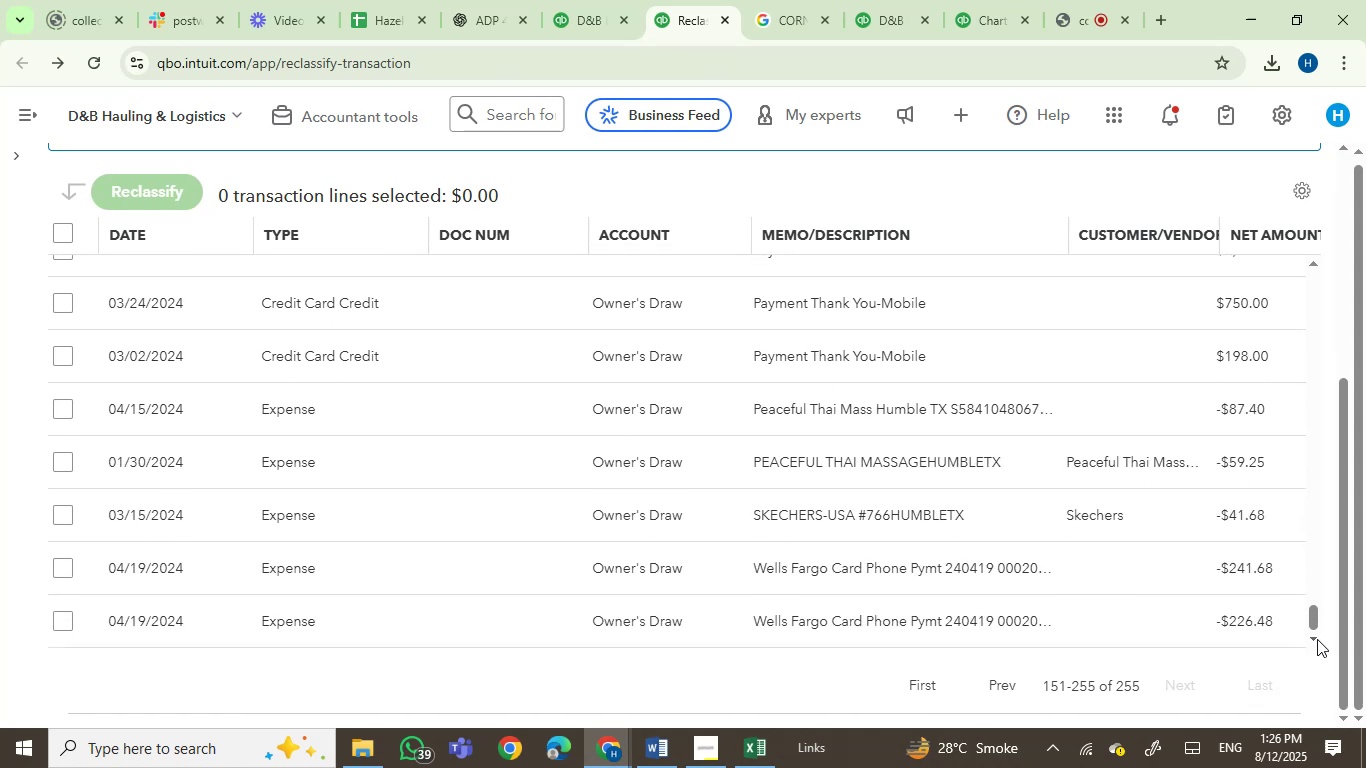 
double_click([1317, 639])
 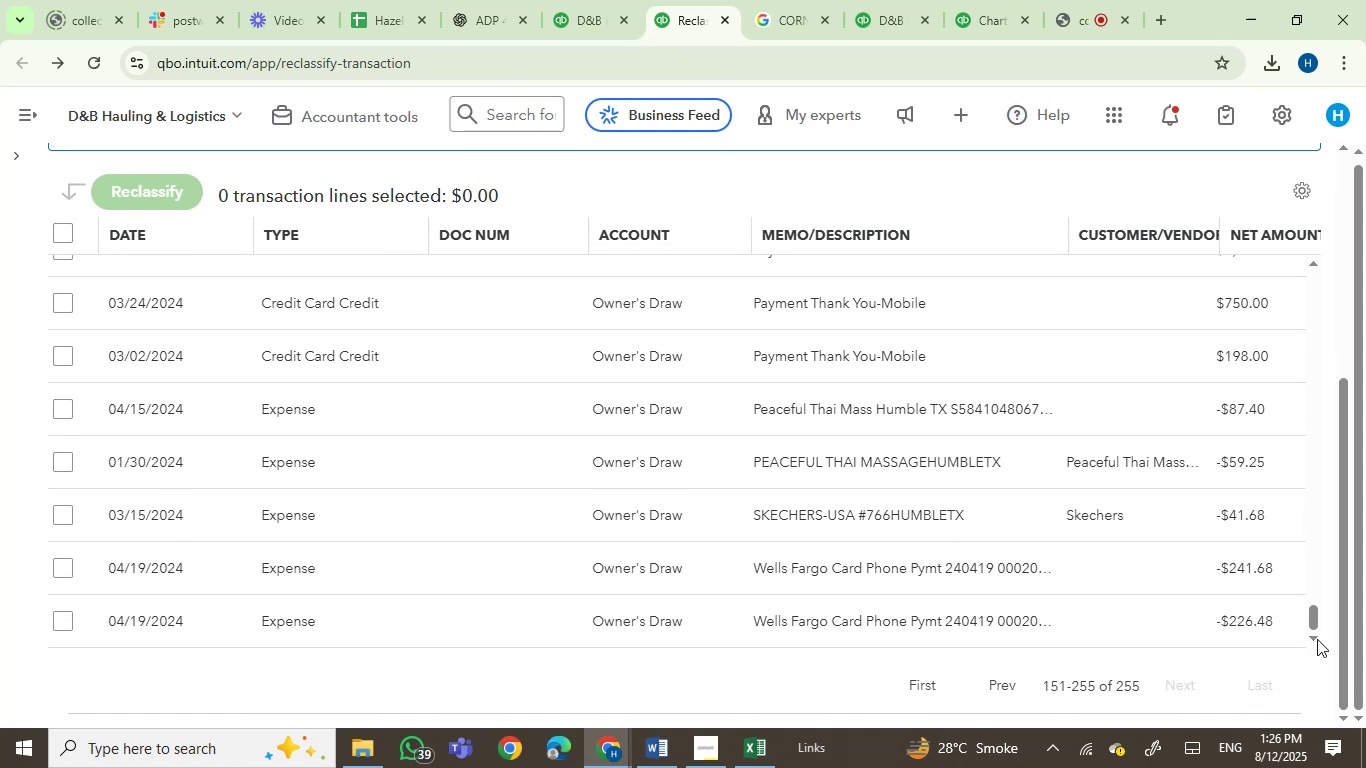 
triple_click([1317, 639])
 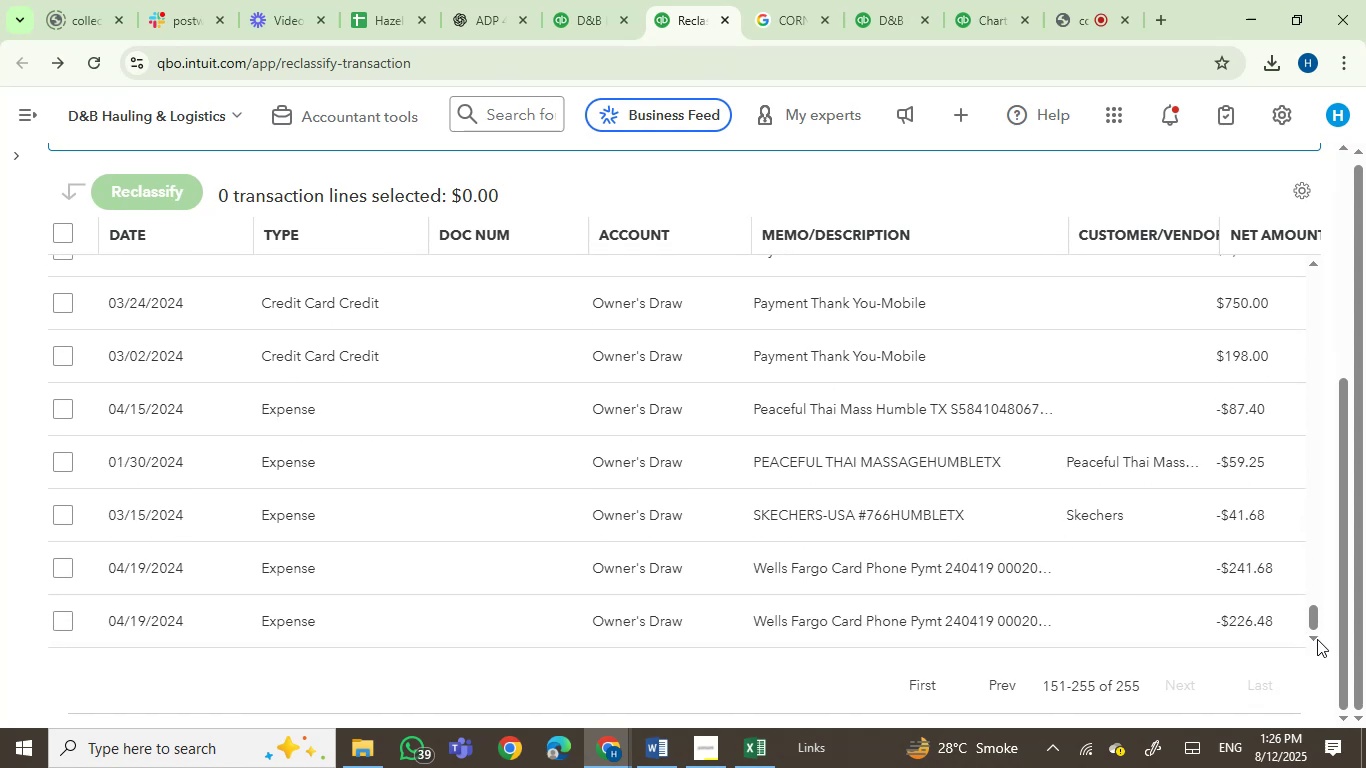 
left_click([1317, 639])
 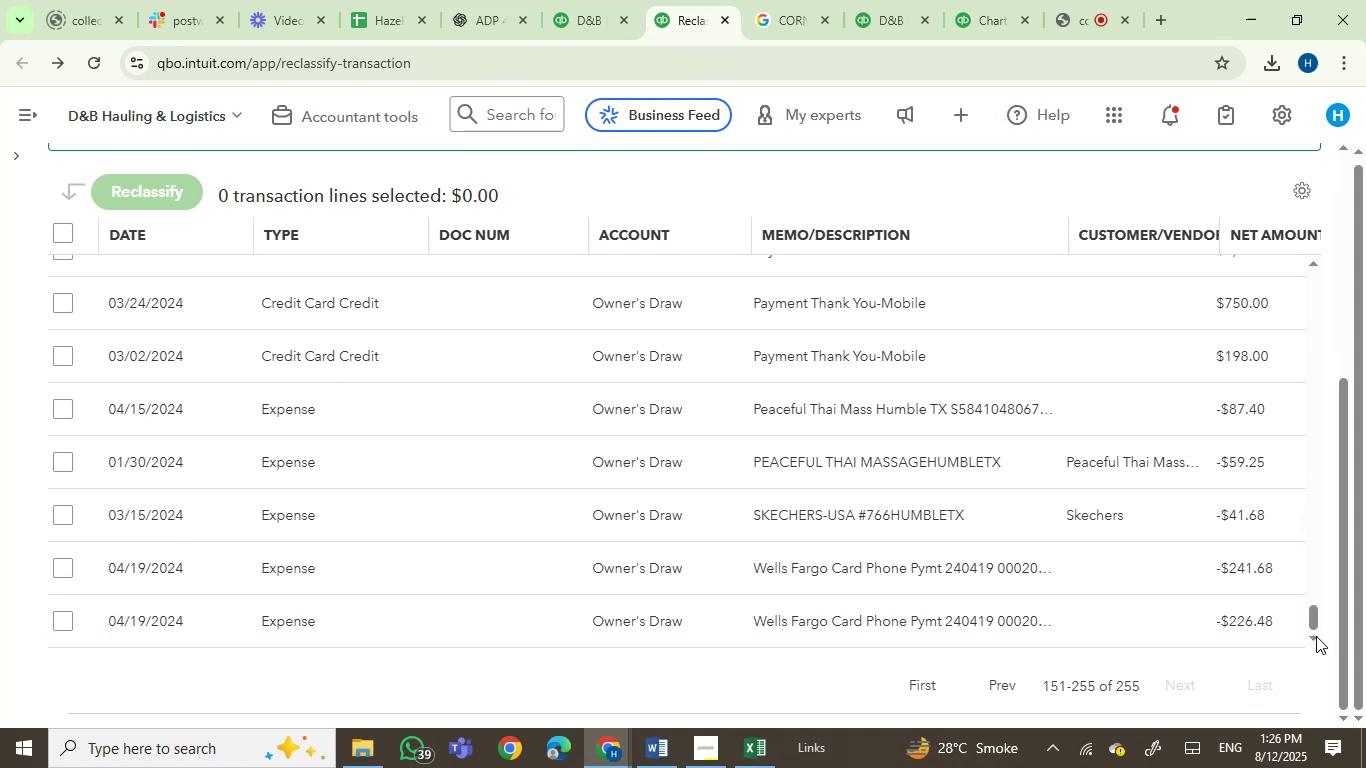 
double_click([1316, 636])
 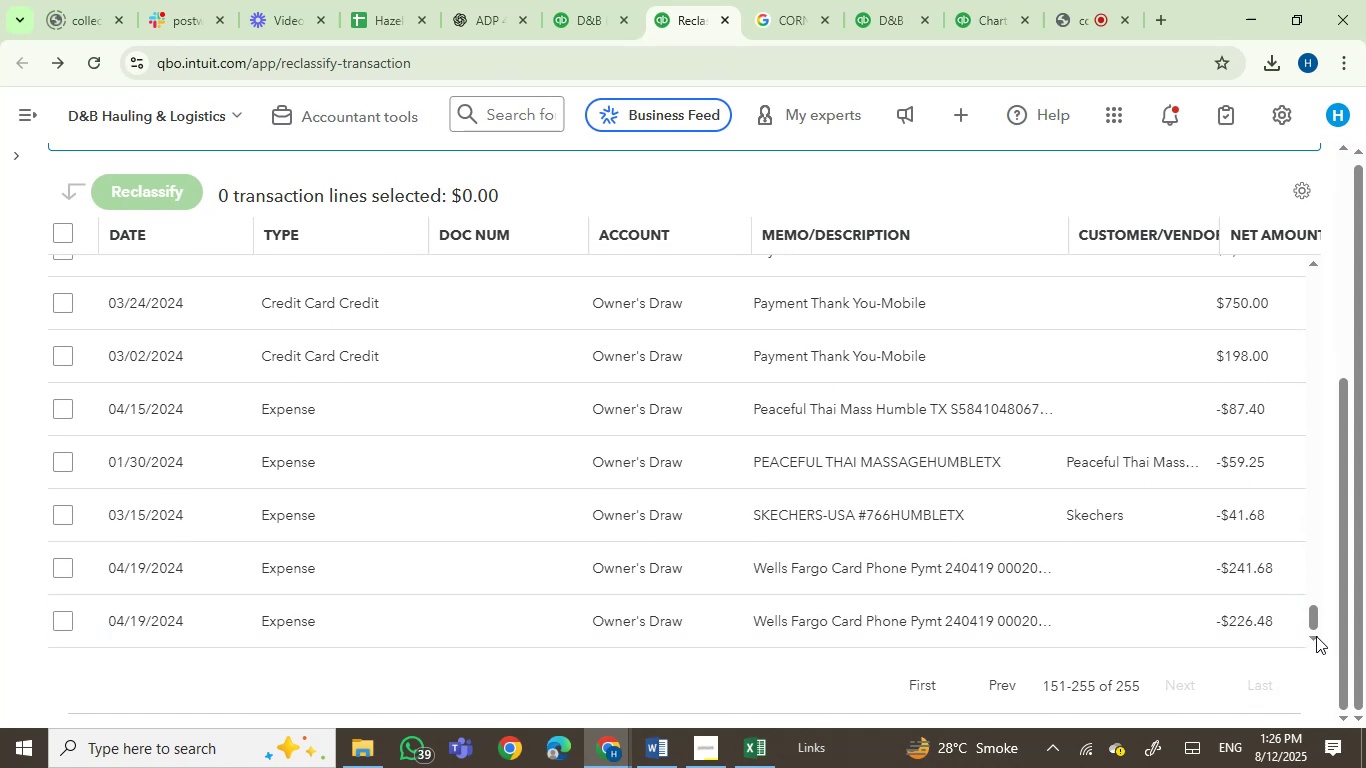 
triple_click([1316, 636])
 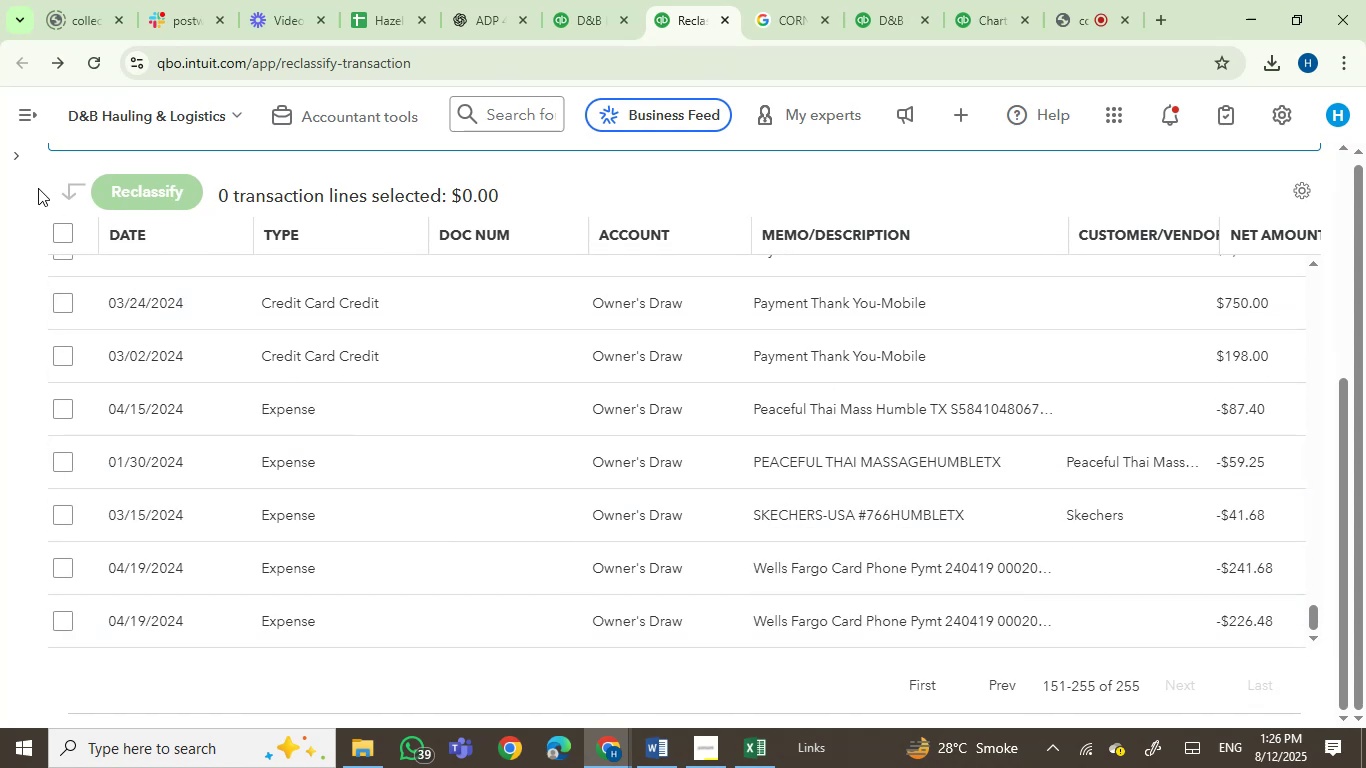 
left_click([15, 156])
 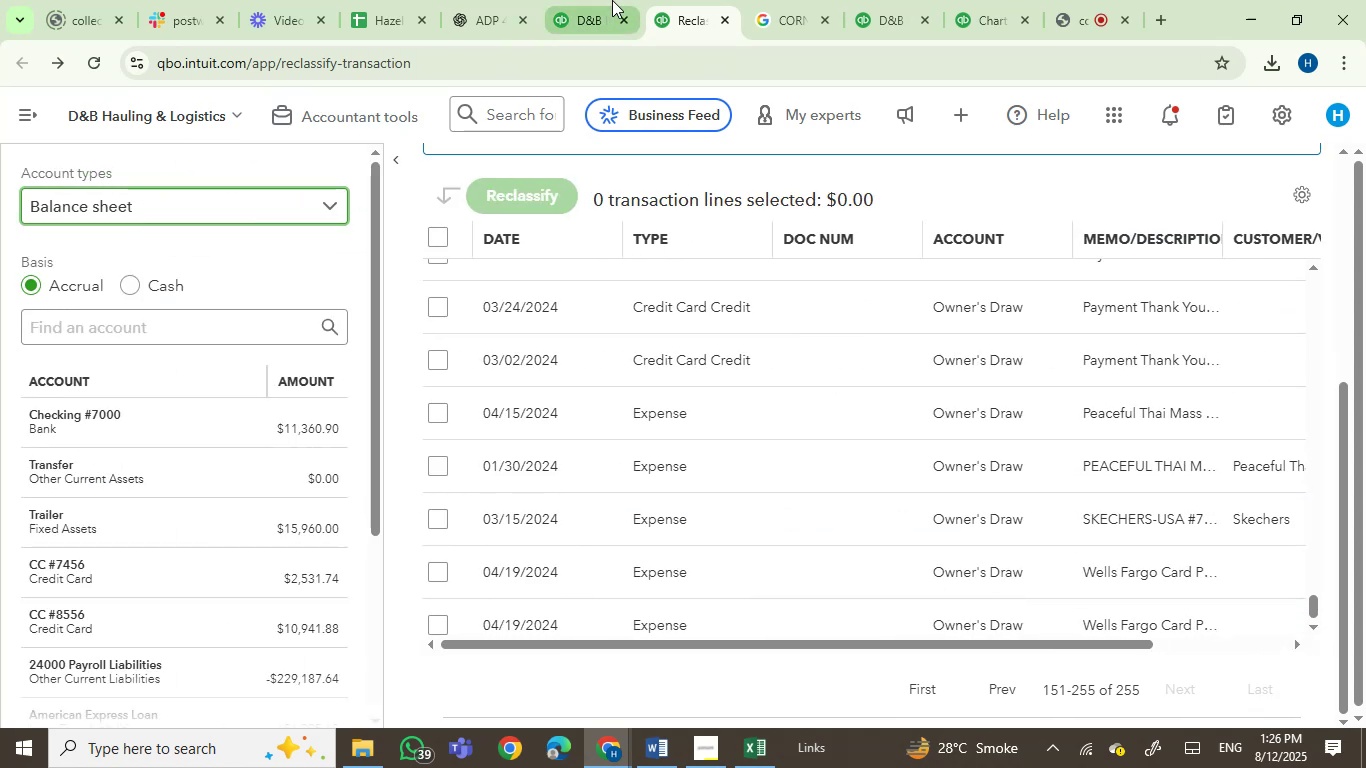 
left_click([614, 0])
 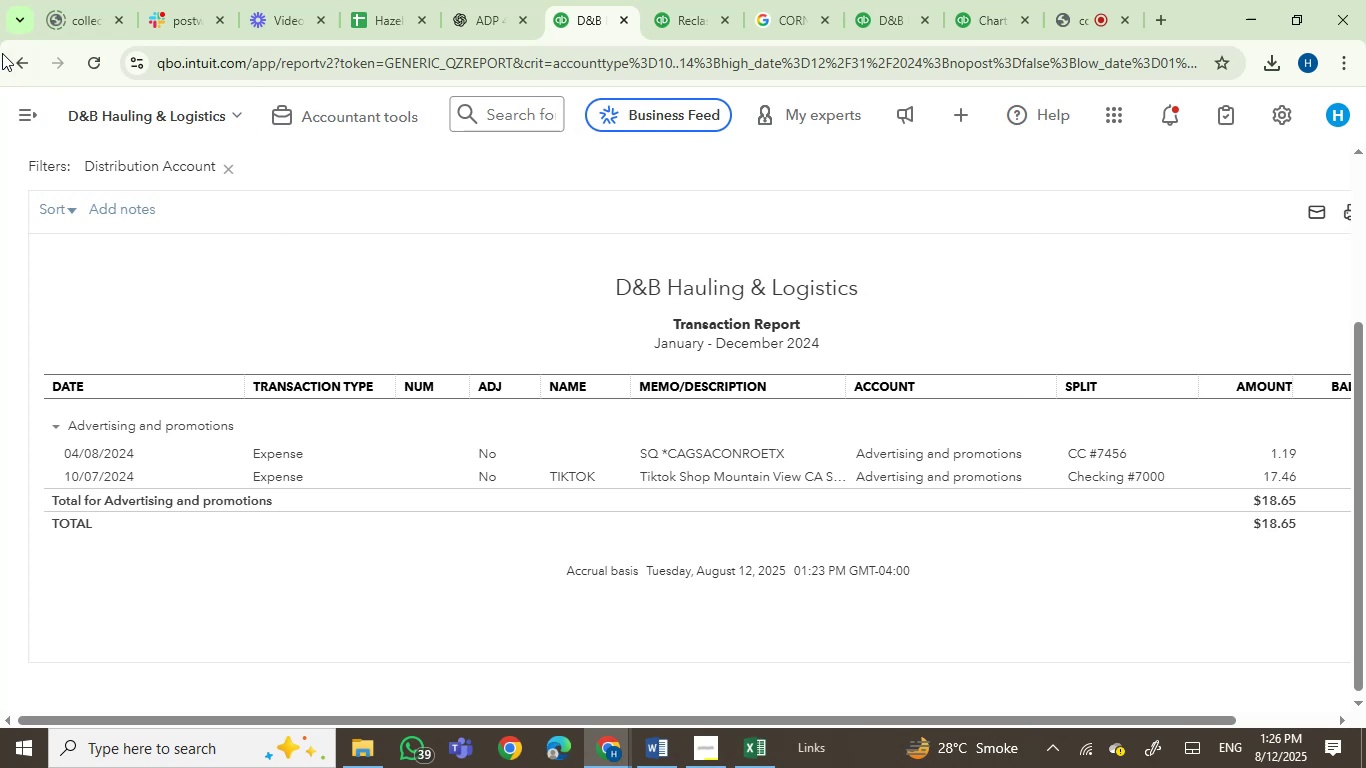 
left_click([23, 62])
 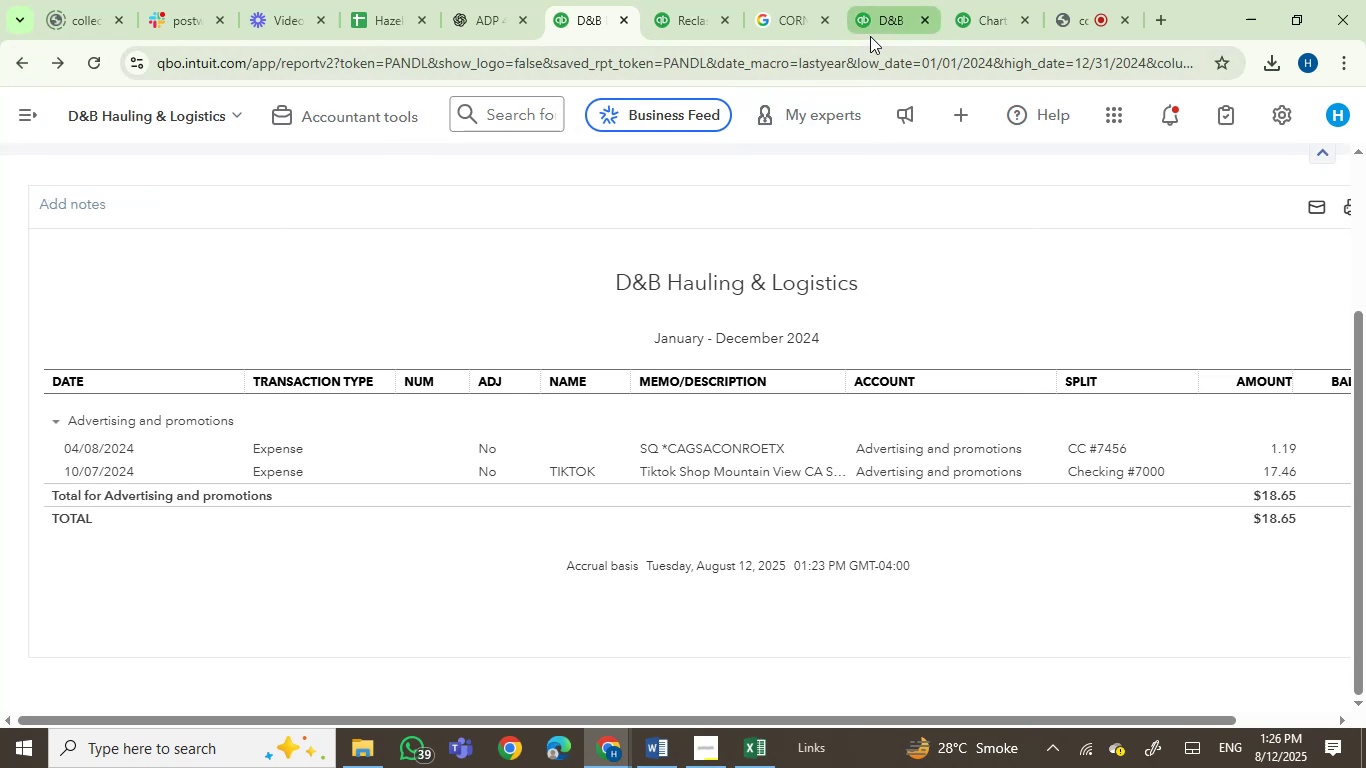 
left_click([872, 7])
 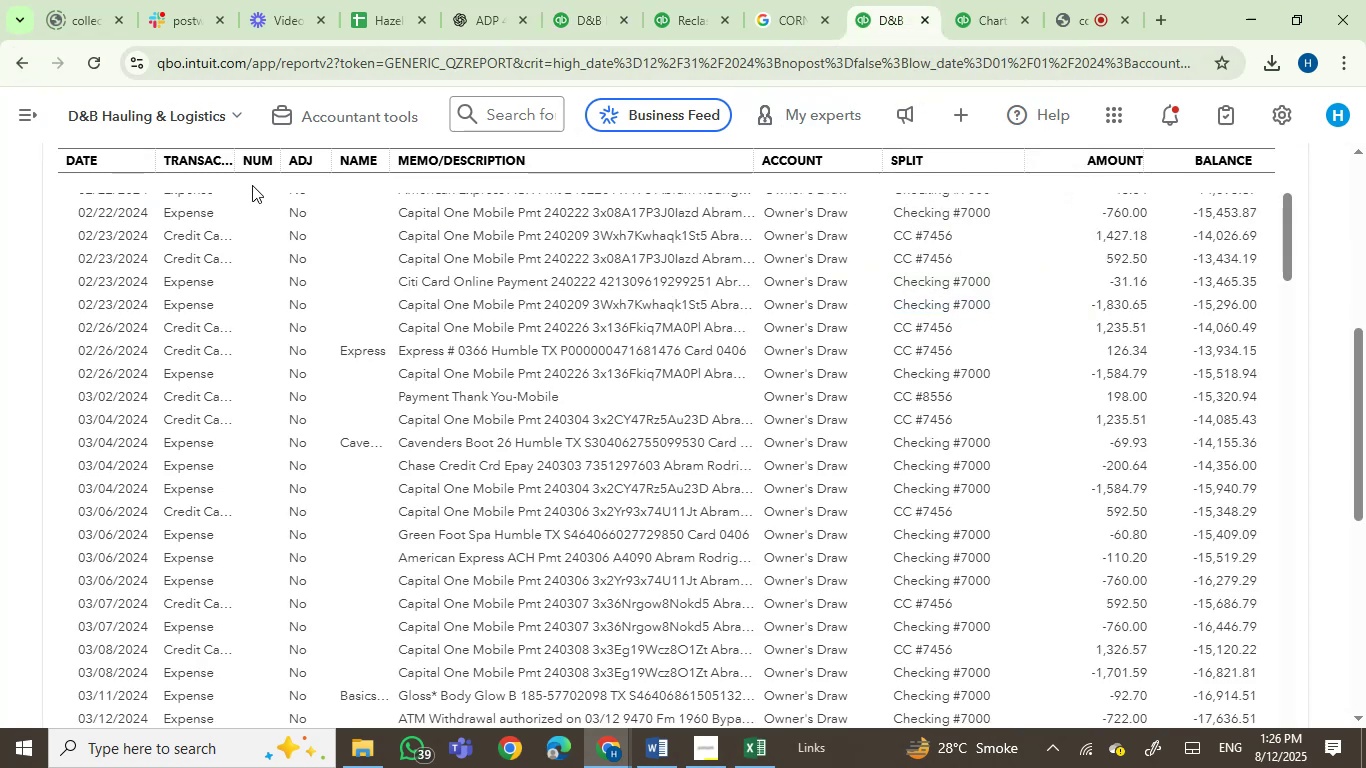 
scroll: coordinate [444, 385], scroll_direction: up, amount: 2.0
 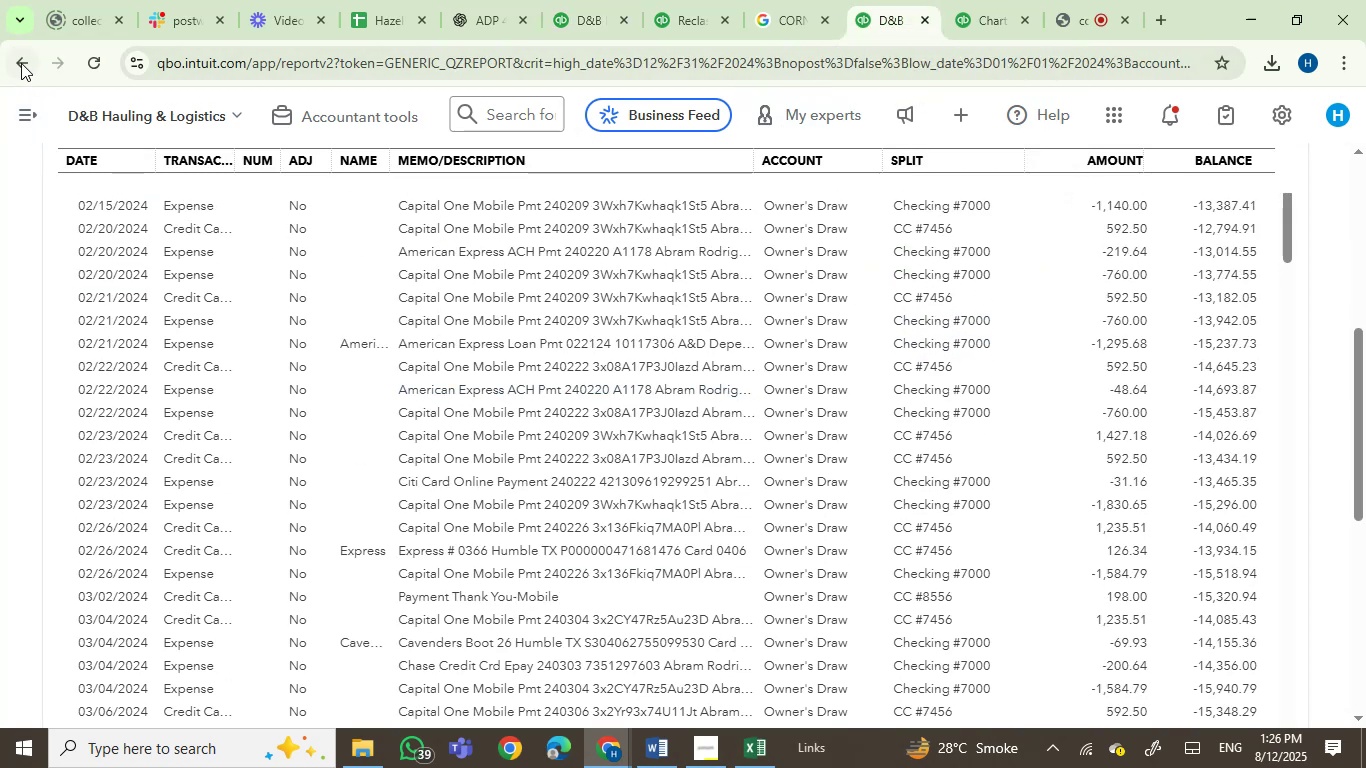 
left_click([21, 62])
 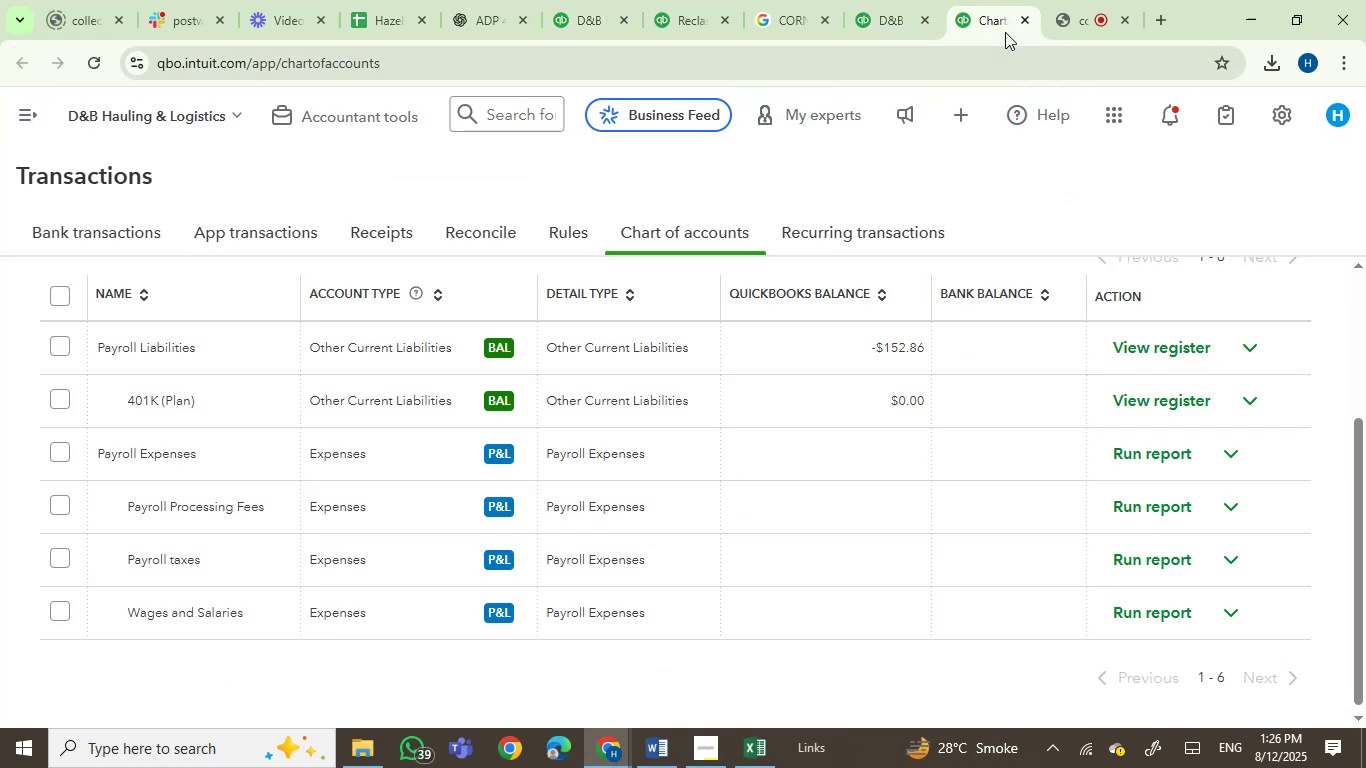 
left_click([1022, 19])
 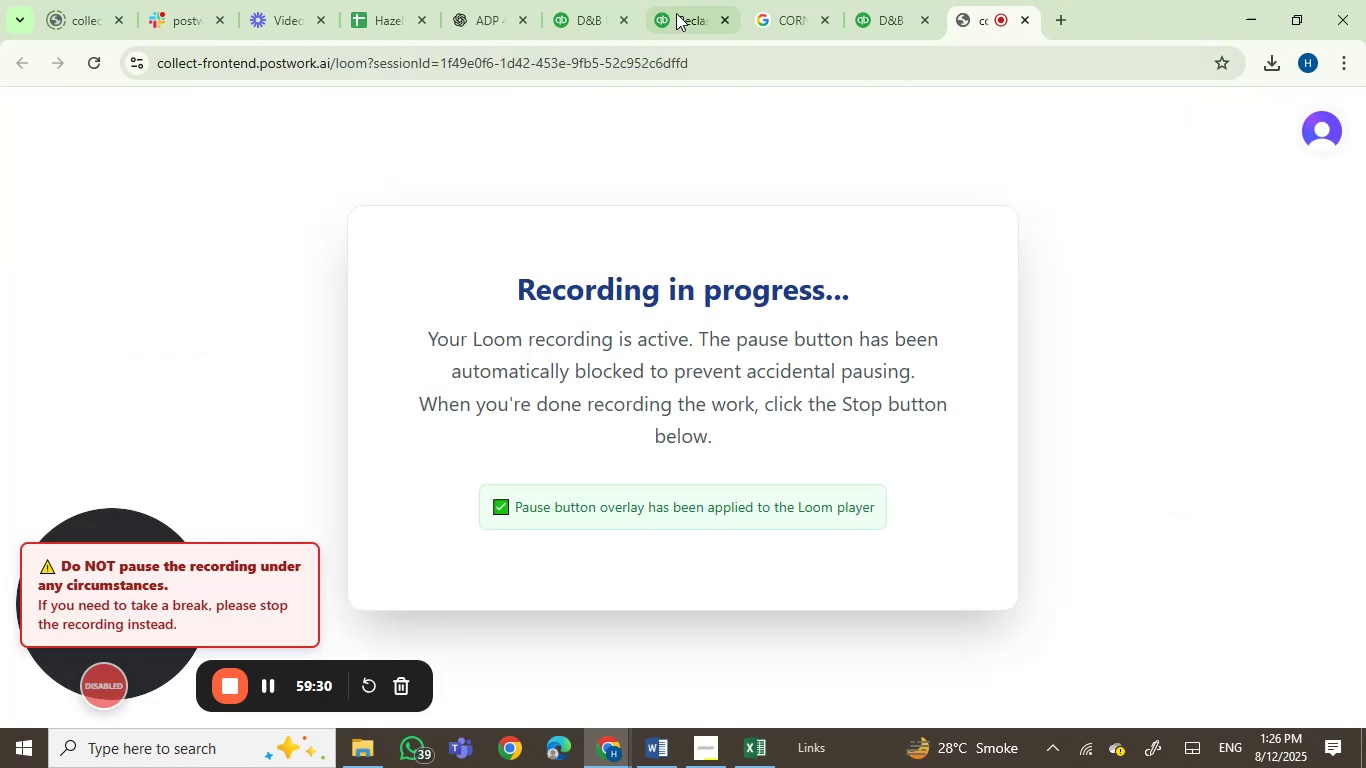 
left_click([676, 9])
 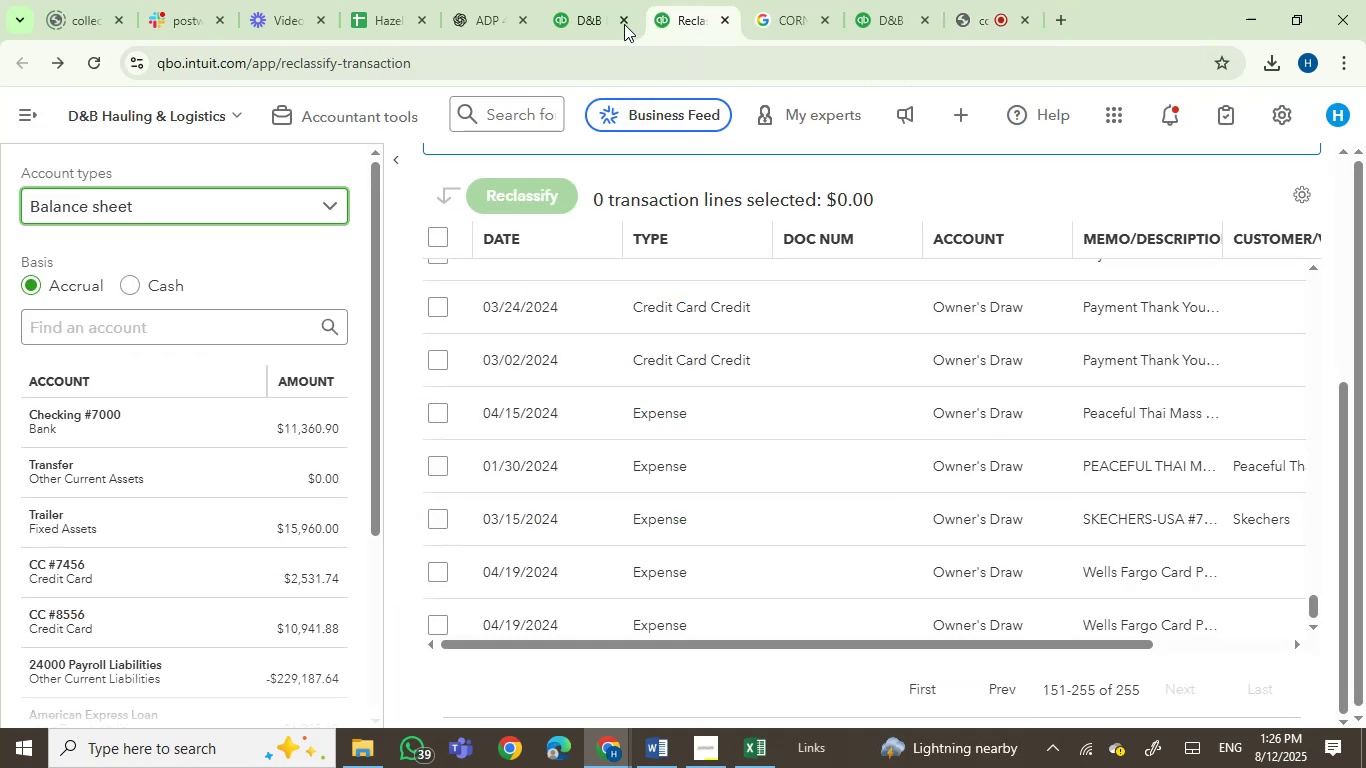 
left_click_drag(start_coordinate=[579, 7], to_coordinate=[782, 3])
 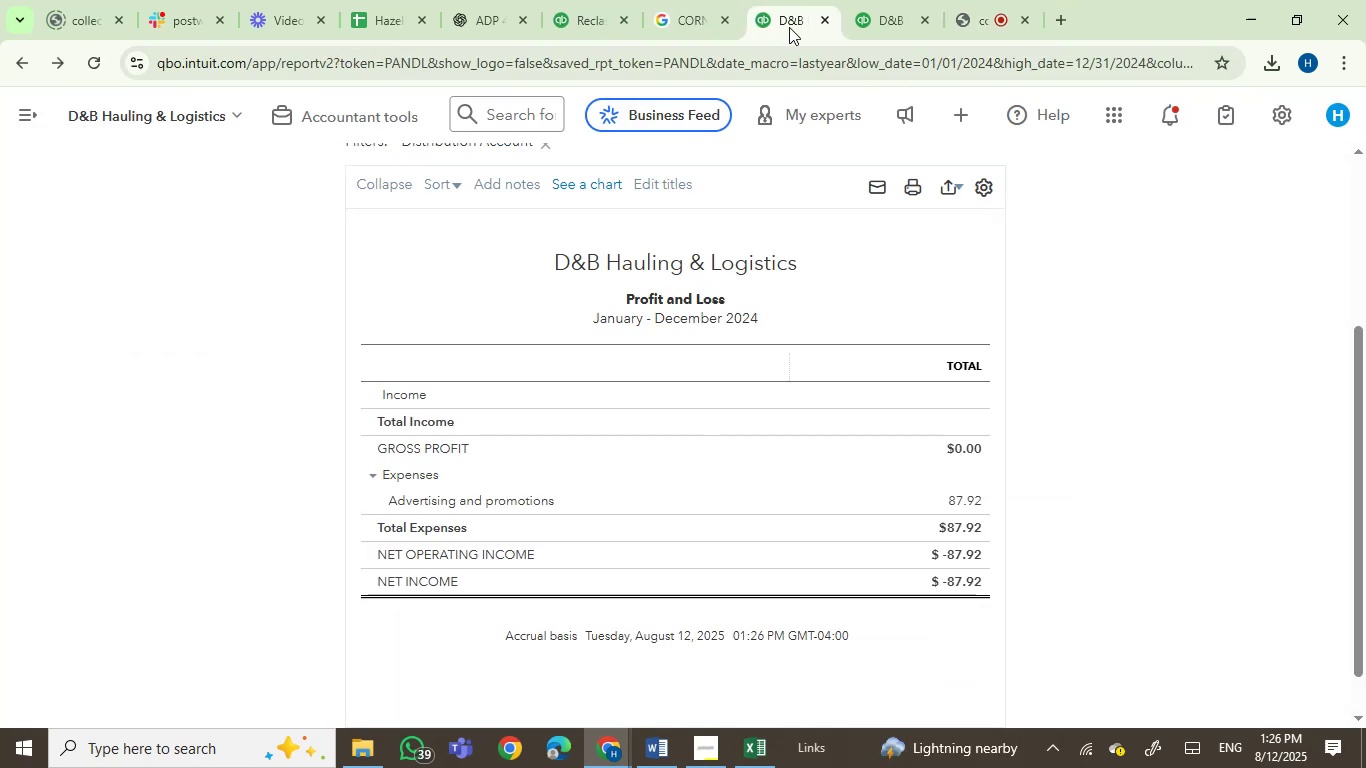 
left_click([790, 25])
 